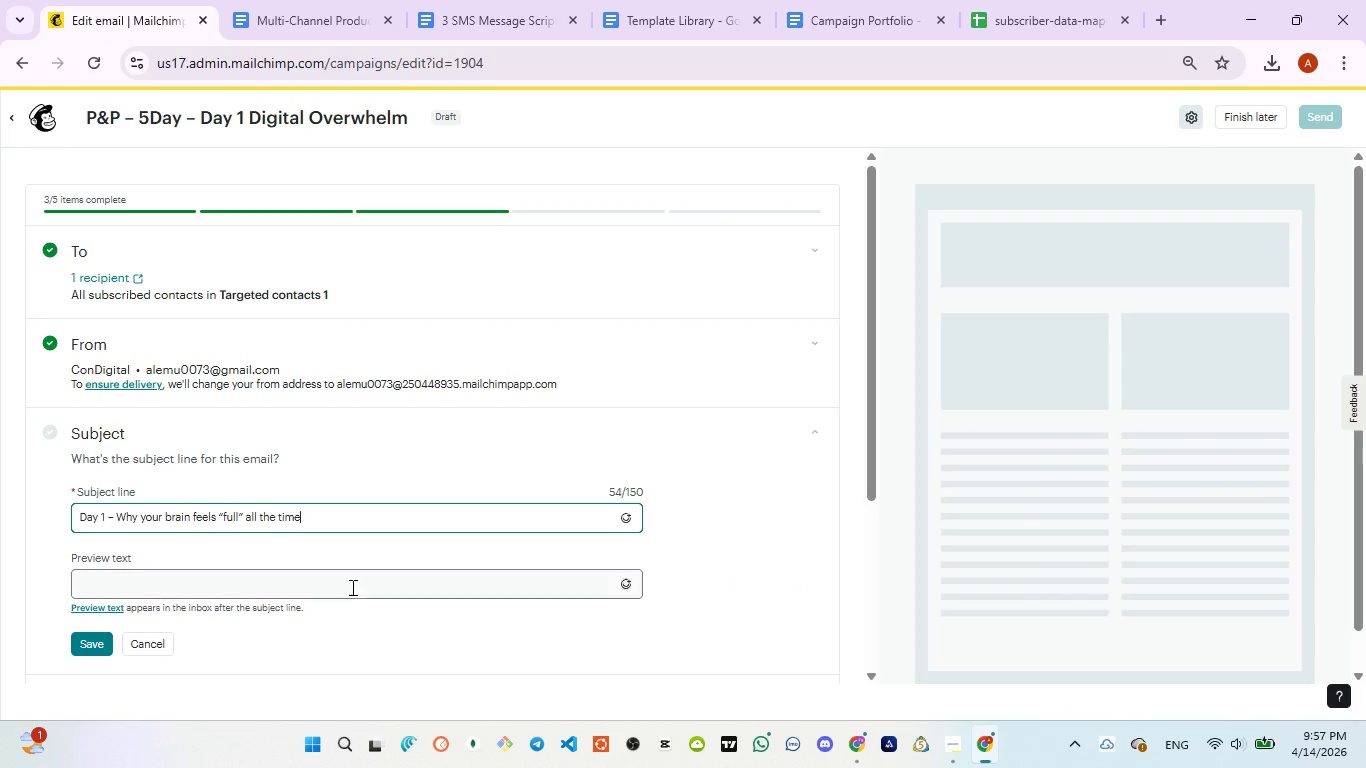 
left_click([350, 582])
 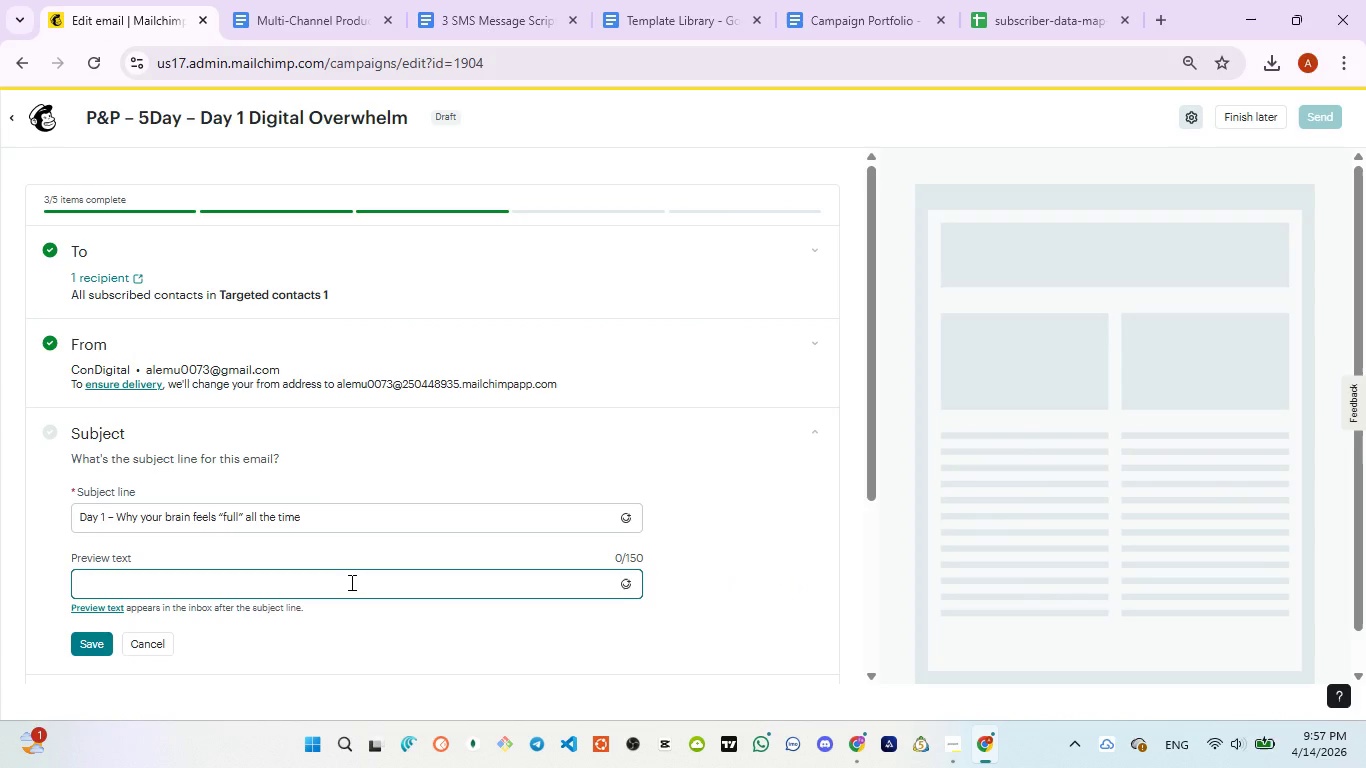 
type(Today we unpack digital overhelm)
 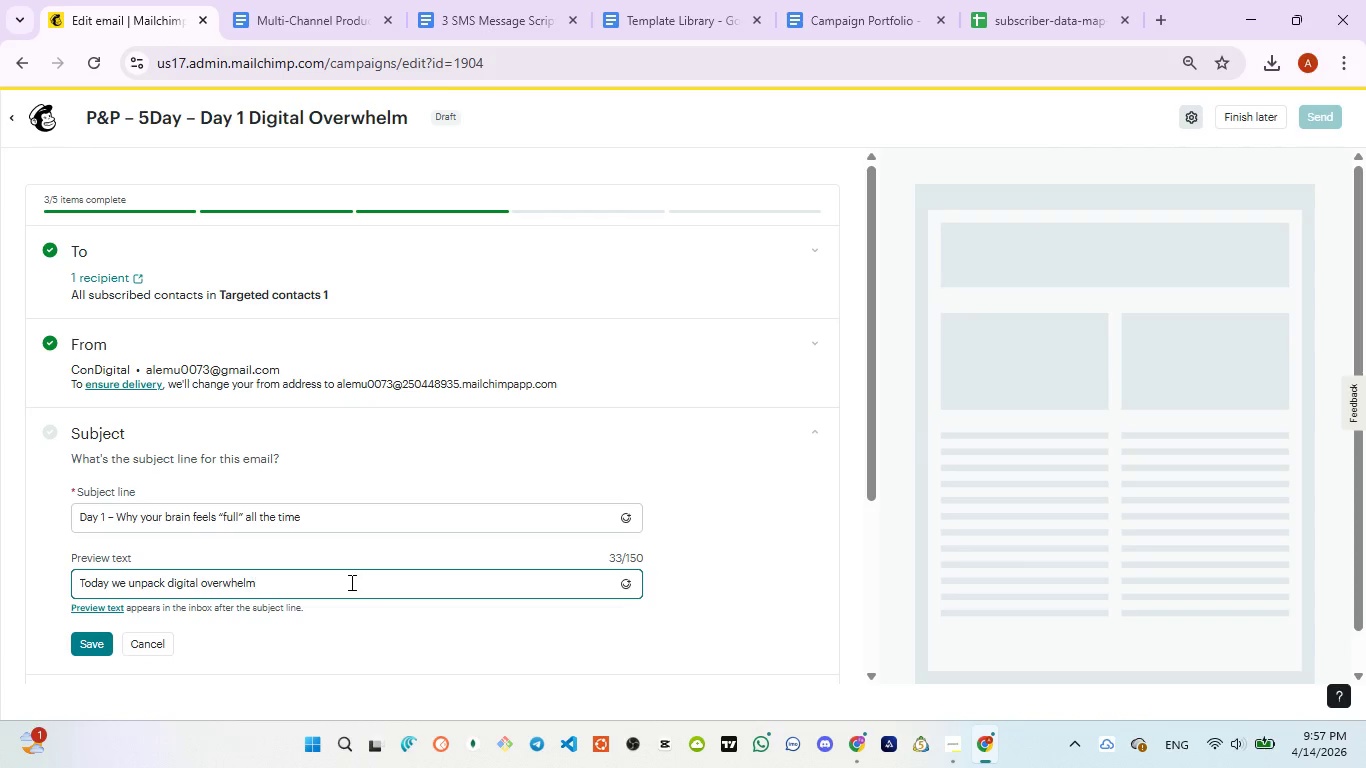 
wait(5.28)
 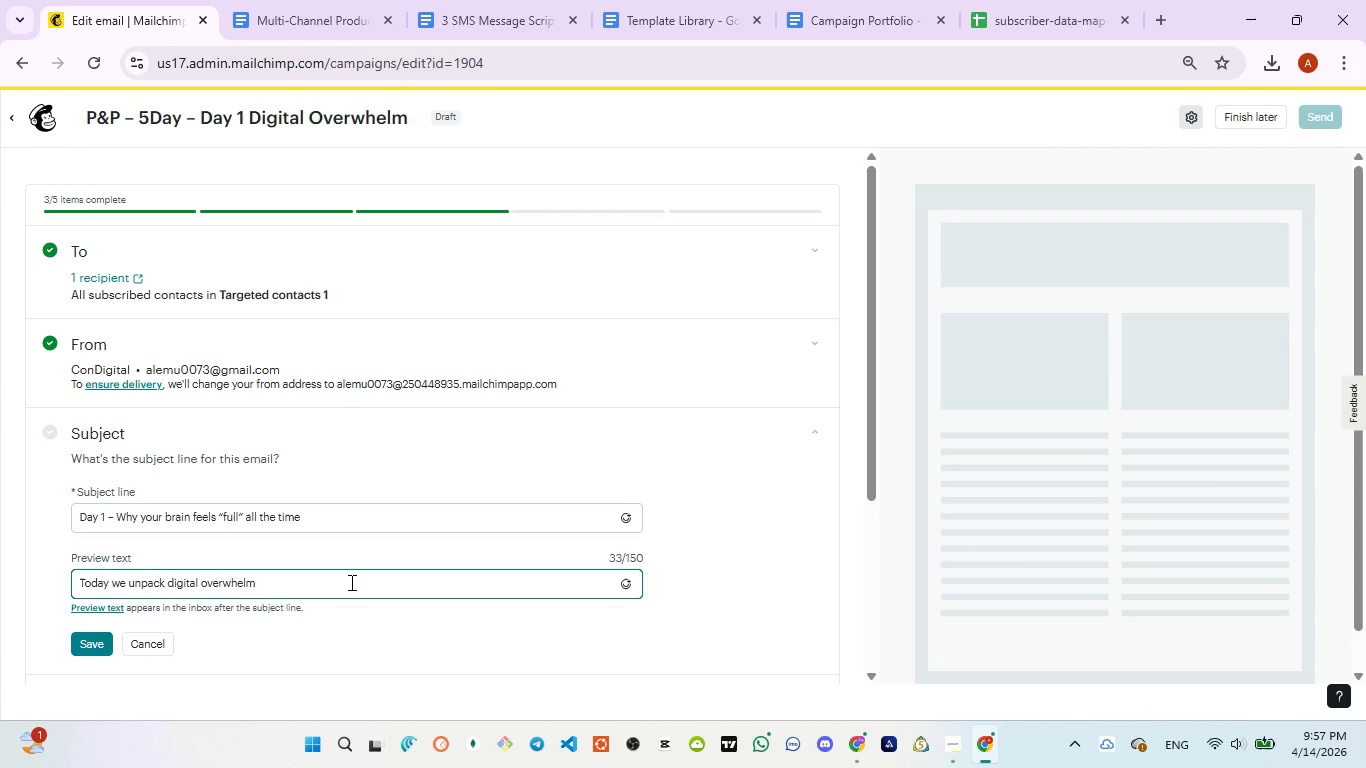 
left_click([304, 37])
 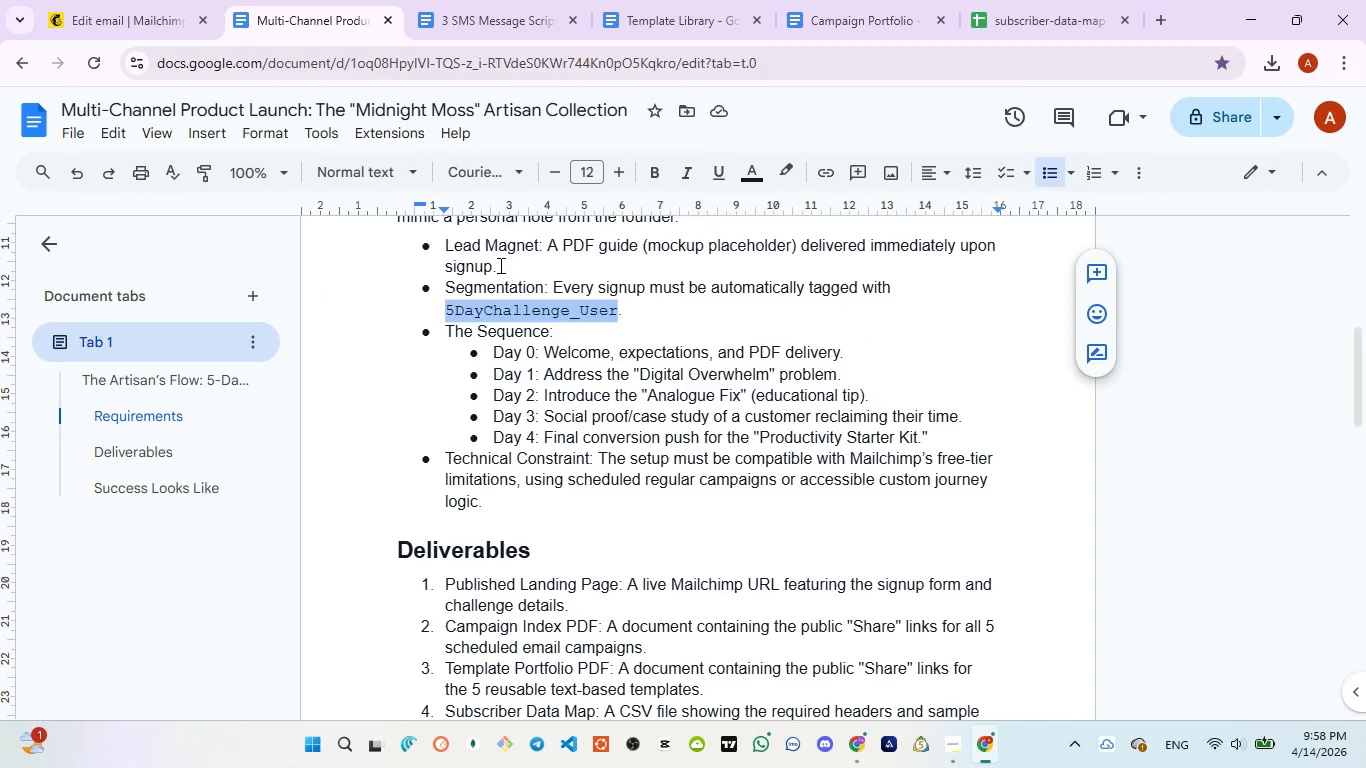 
left_click([467, 29])
 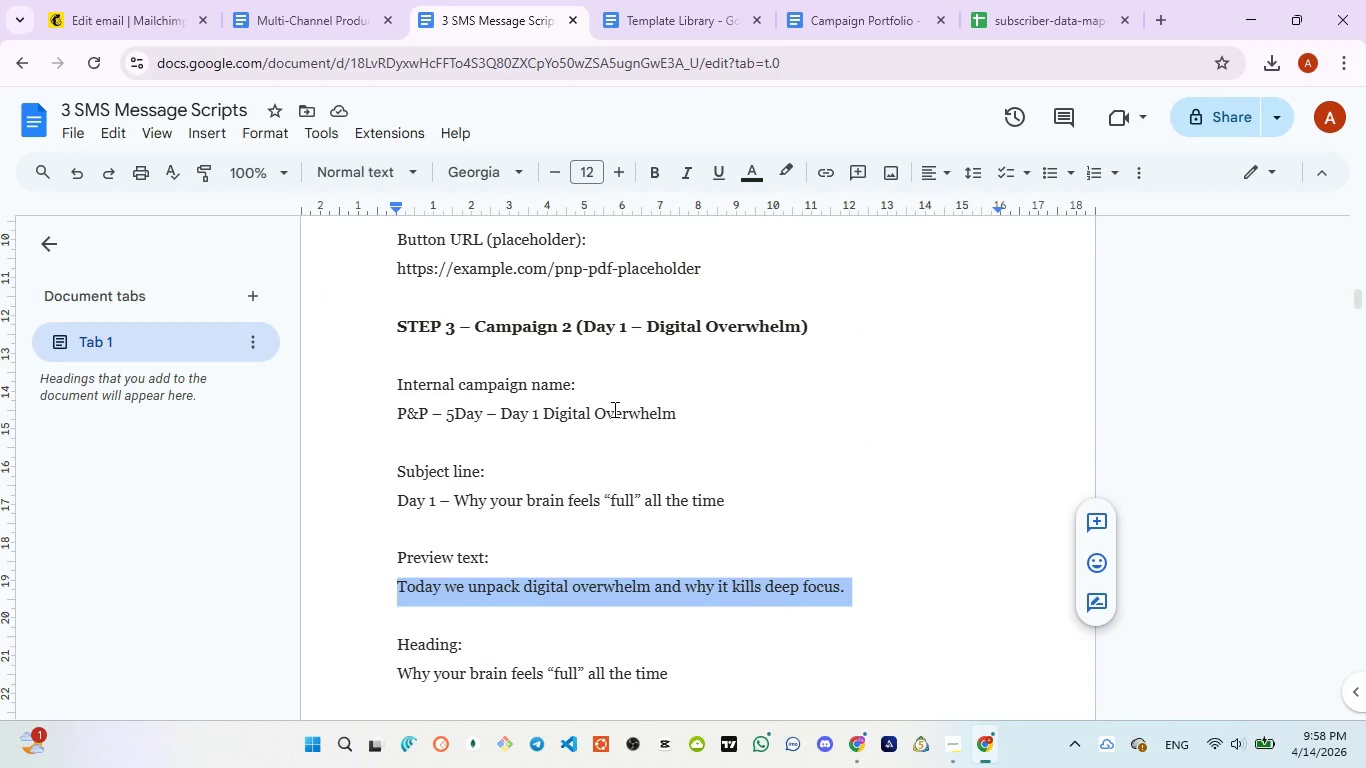 
wait(9.86)
 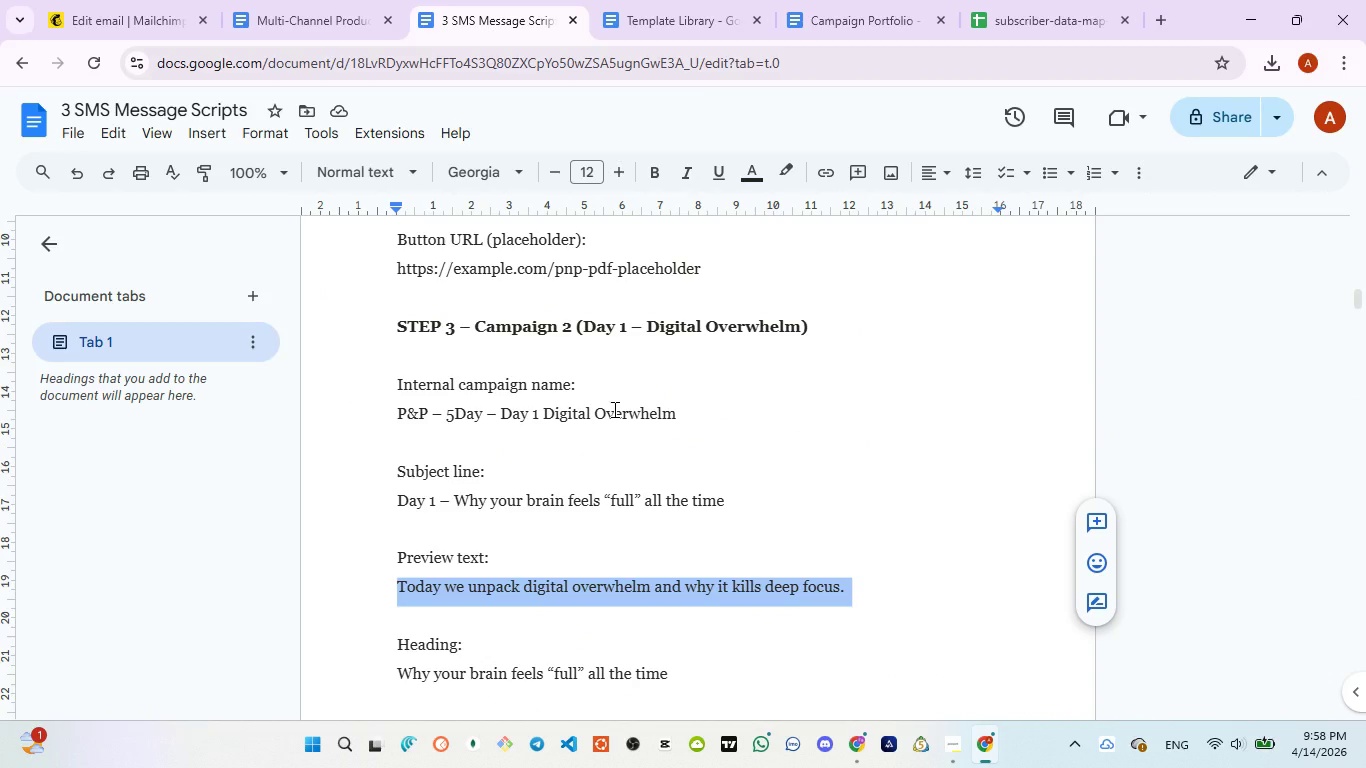 
left_click([109, 26])
 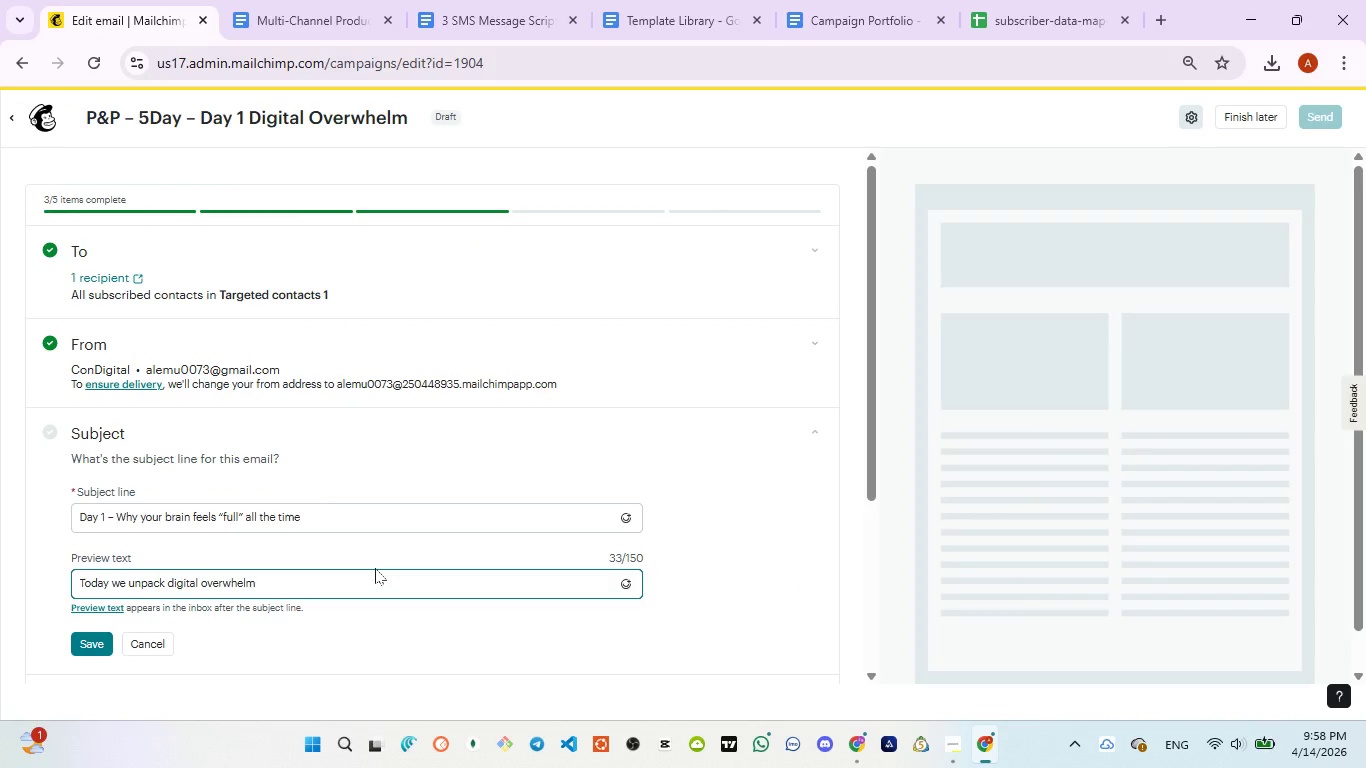 
type( and why it kills deep f)
 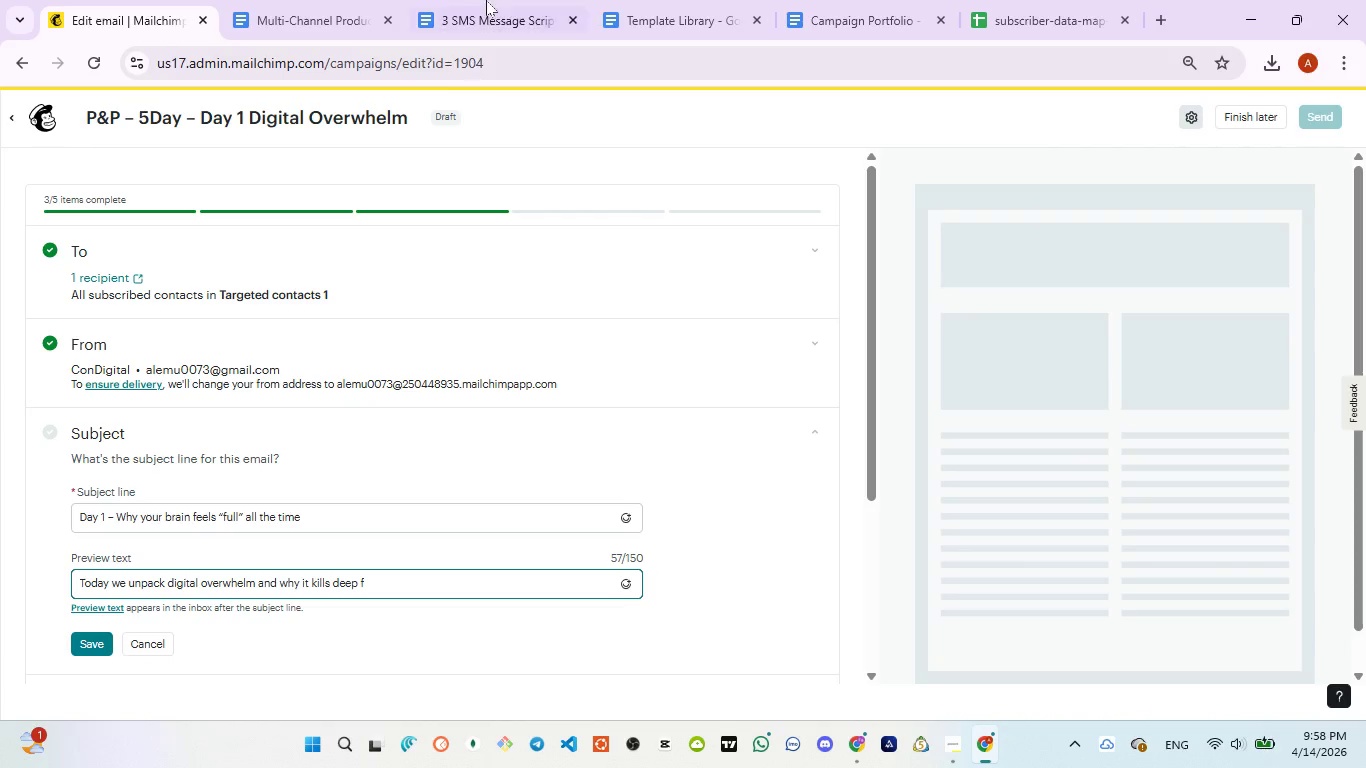 
left_click([487, 0])
 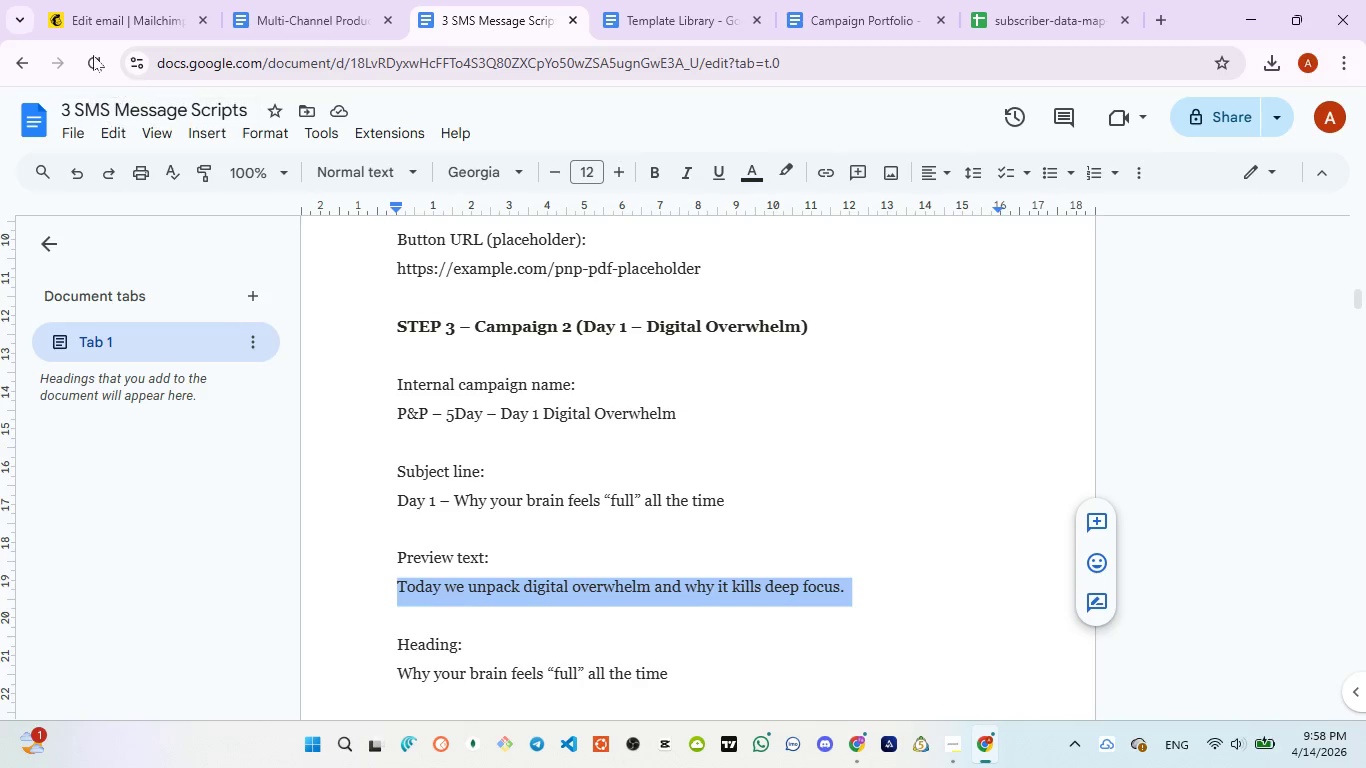 
left_click([75, 13])
 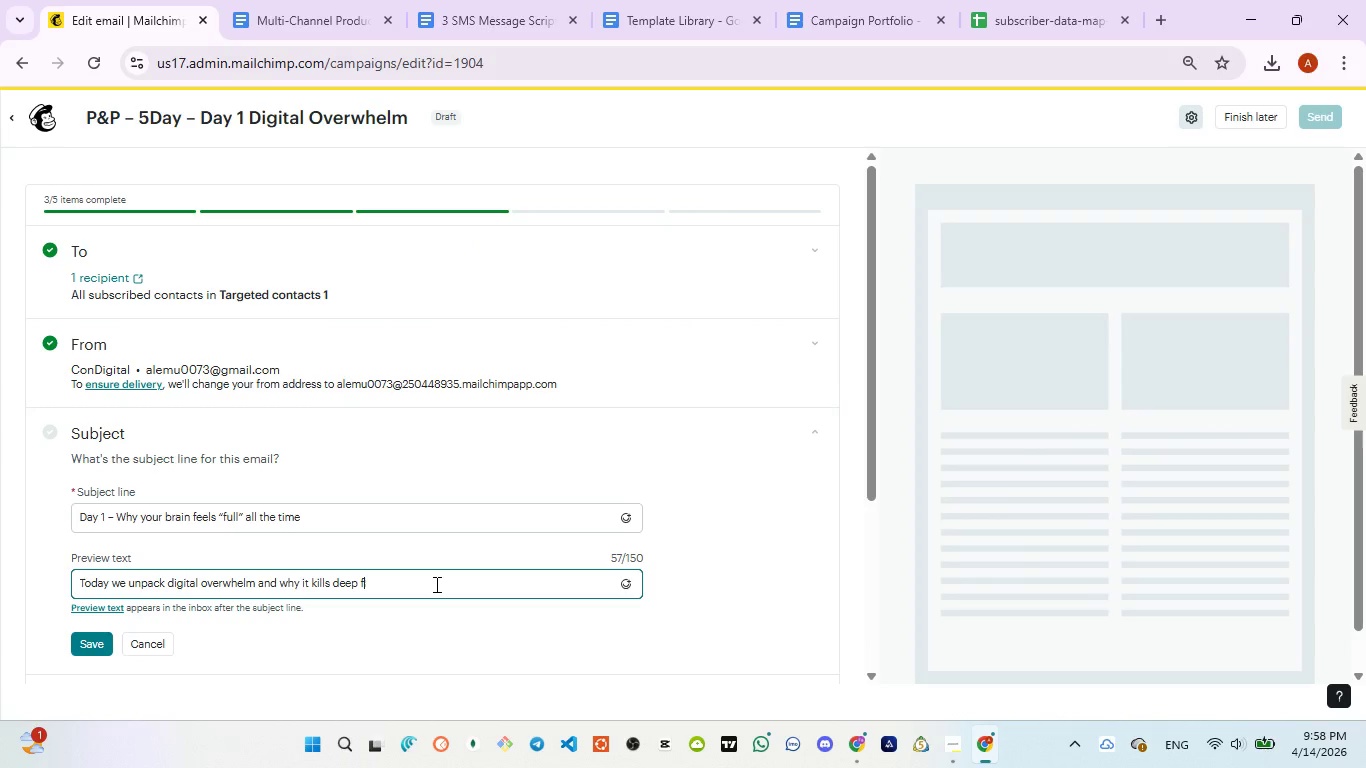 
key(Backspace)
type(focus)
 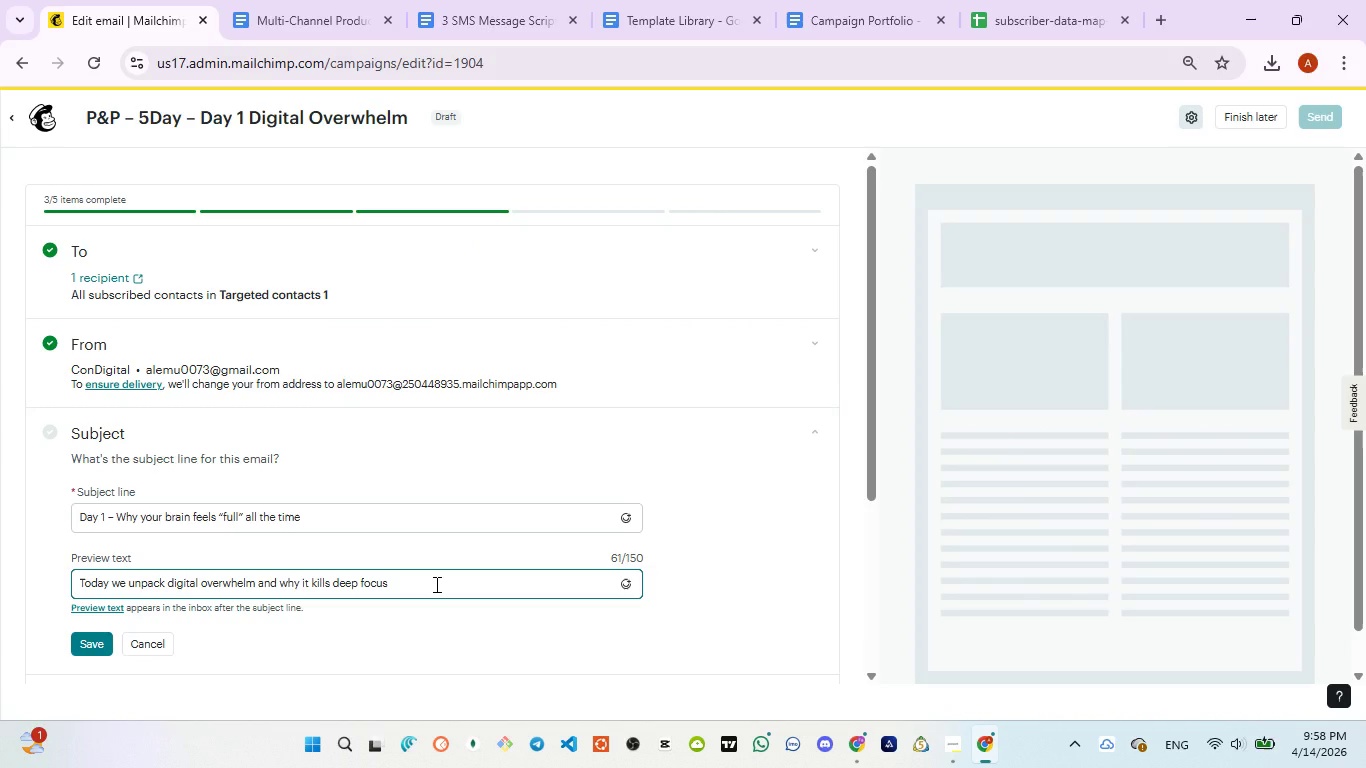 
key(Control+A)
 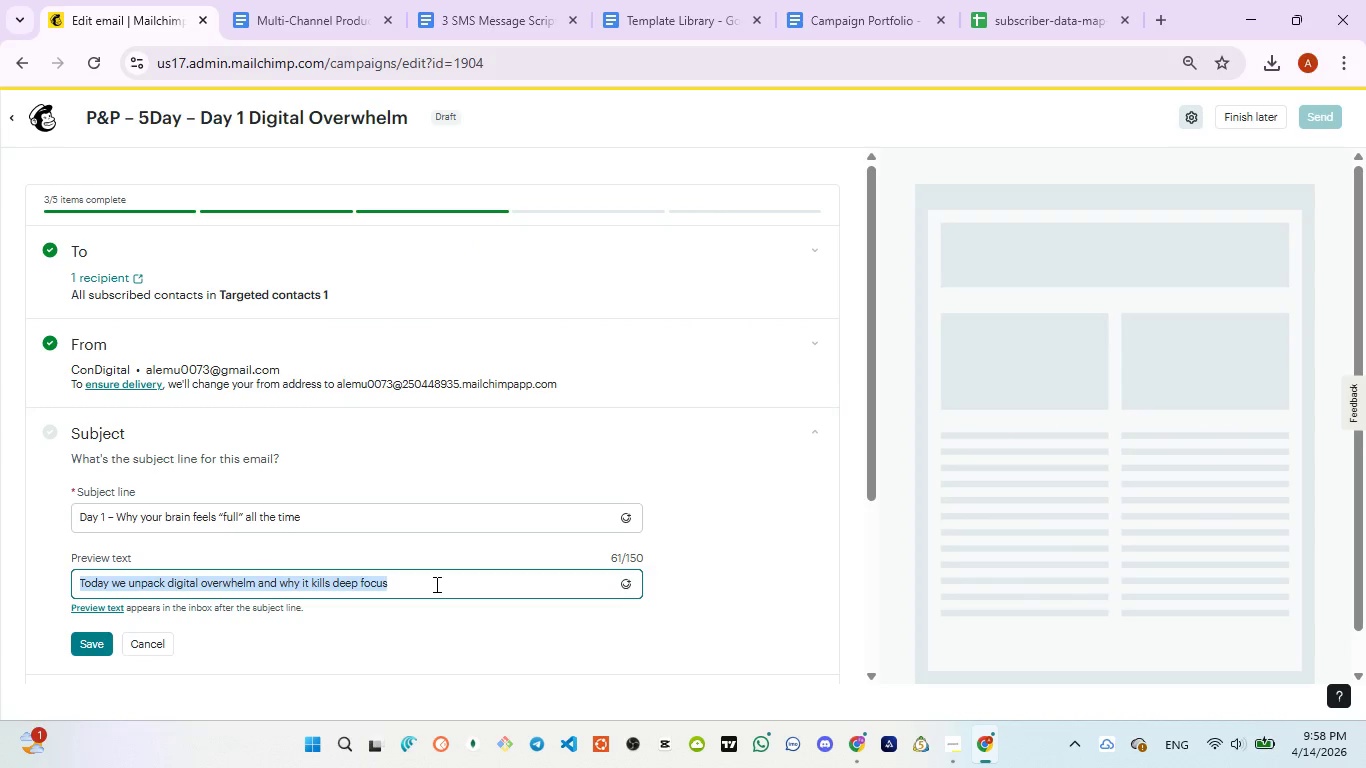 
key(Control+V)
 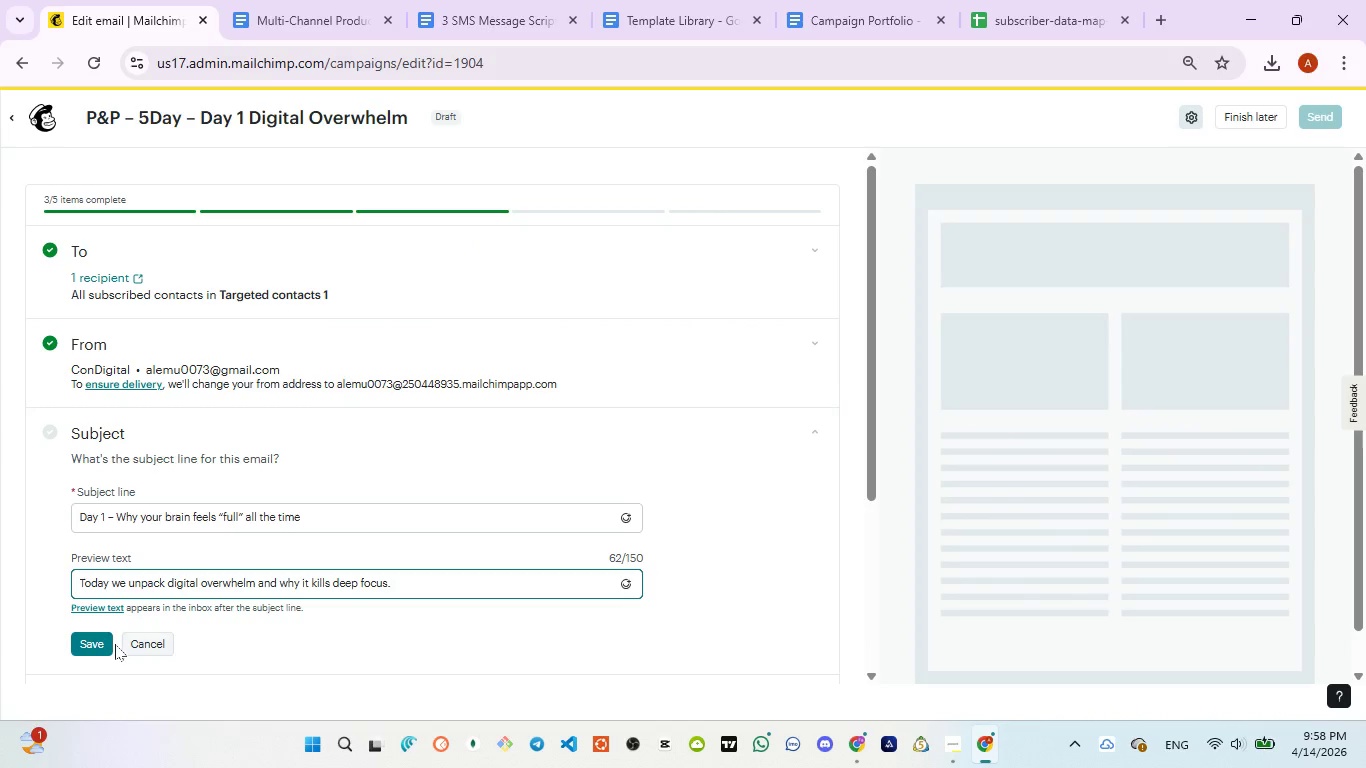 
left_click([106, 641])
 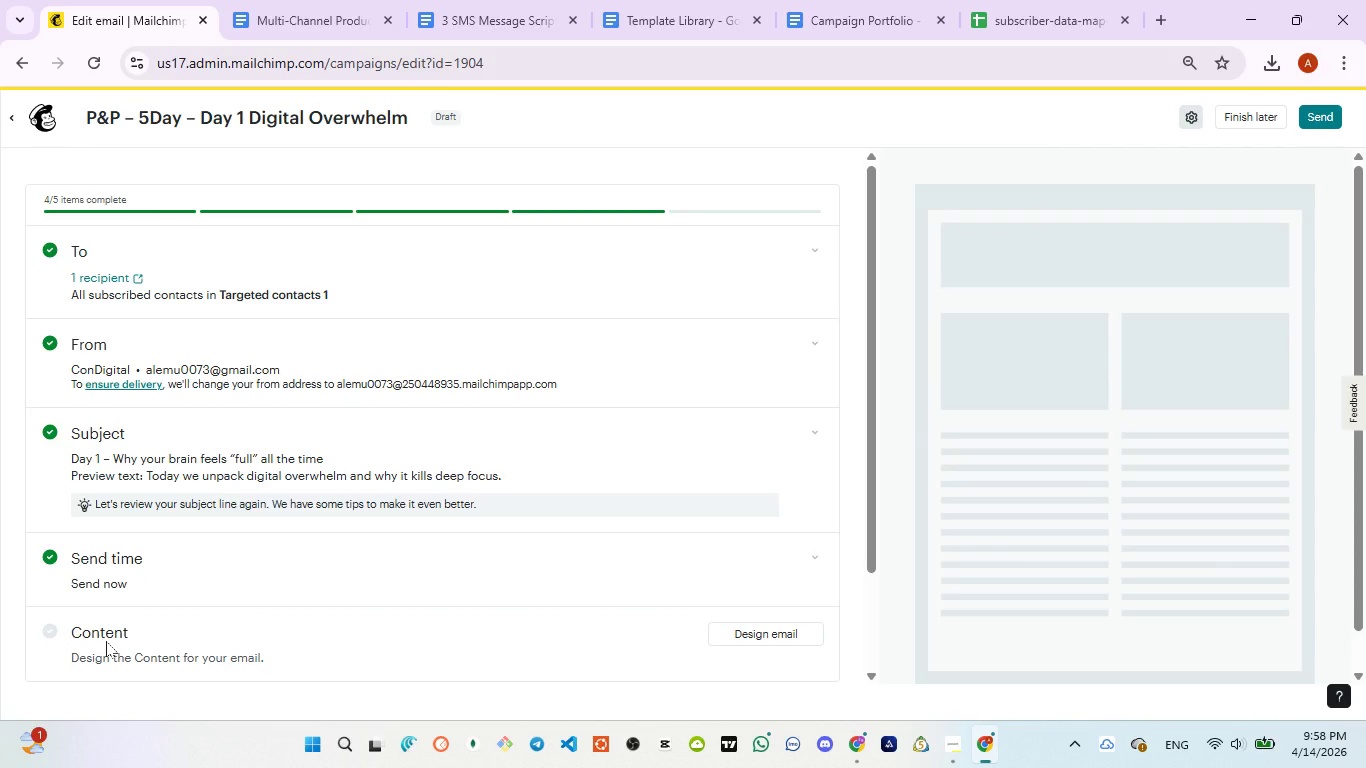 
wait(17.09)
 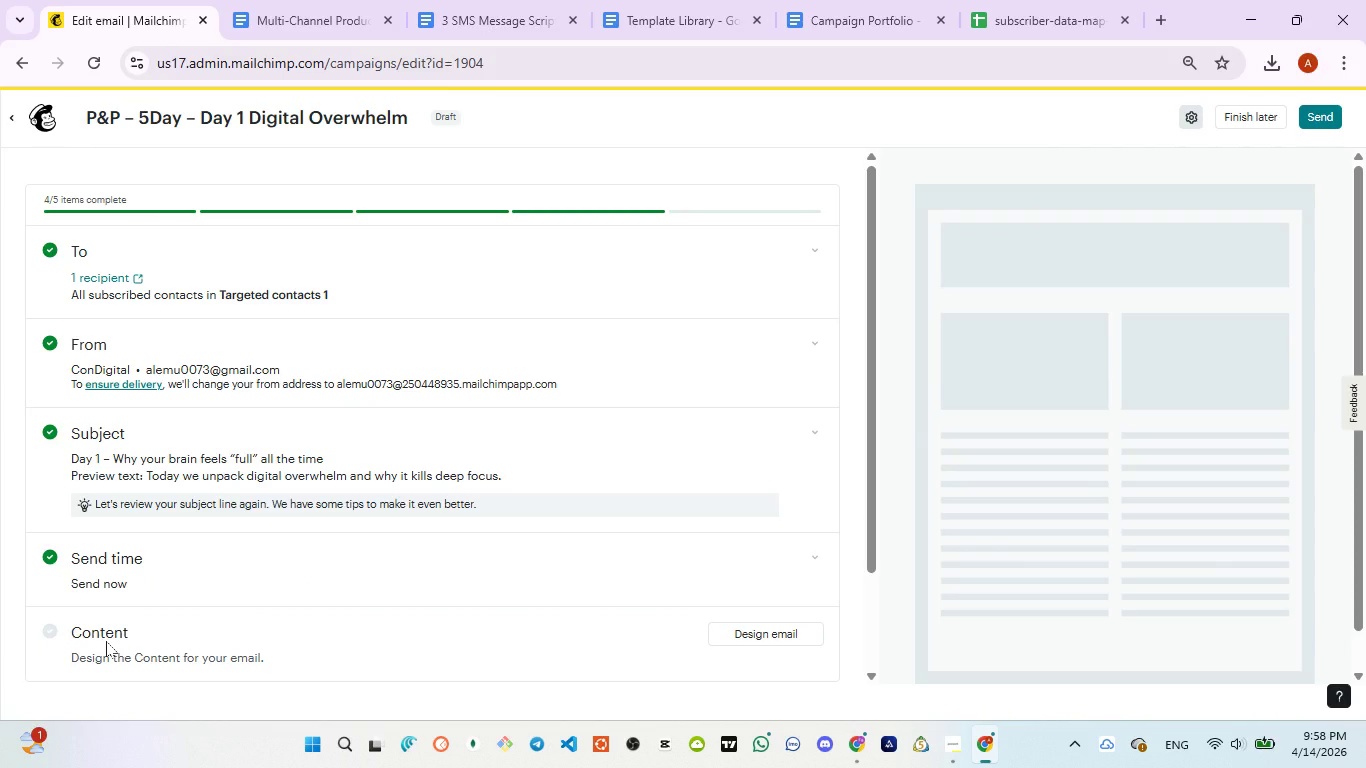 
left_click([793, 634])
 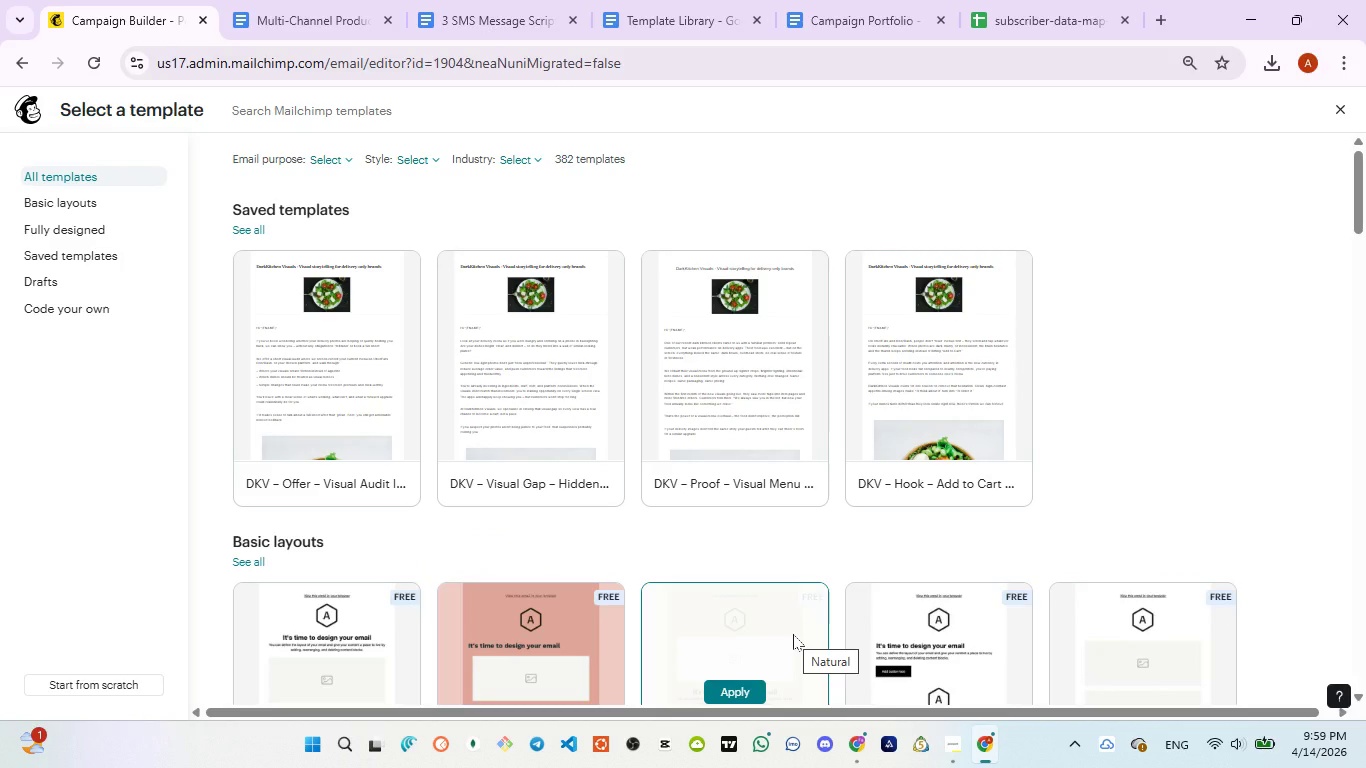 
wait(13.33)
 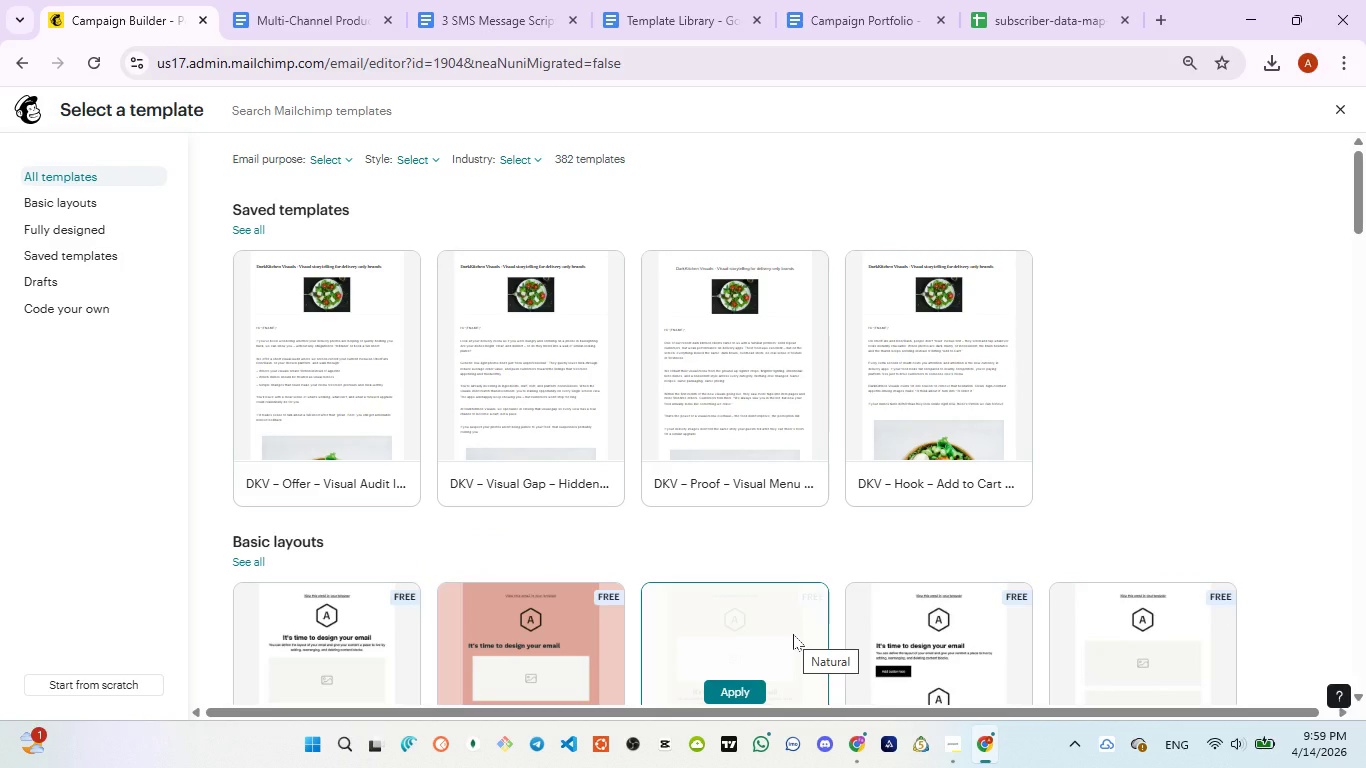 
left_click([90, 206])
 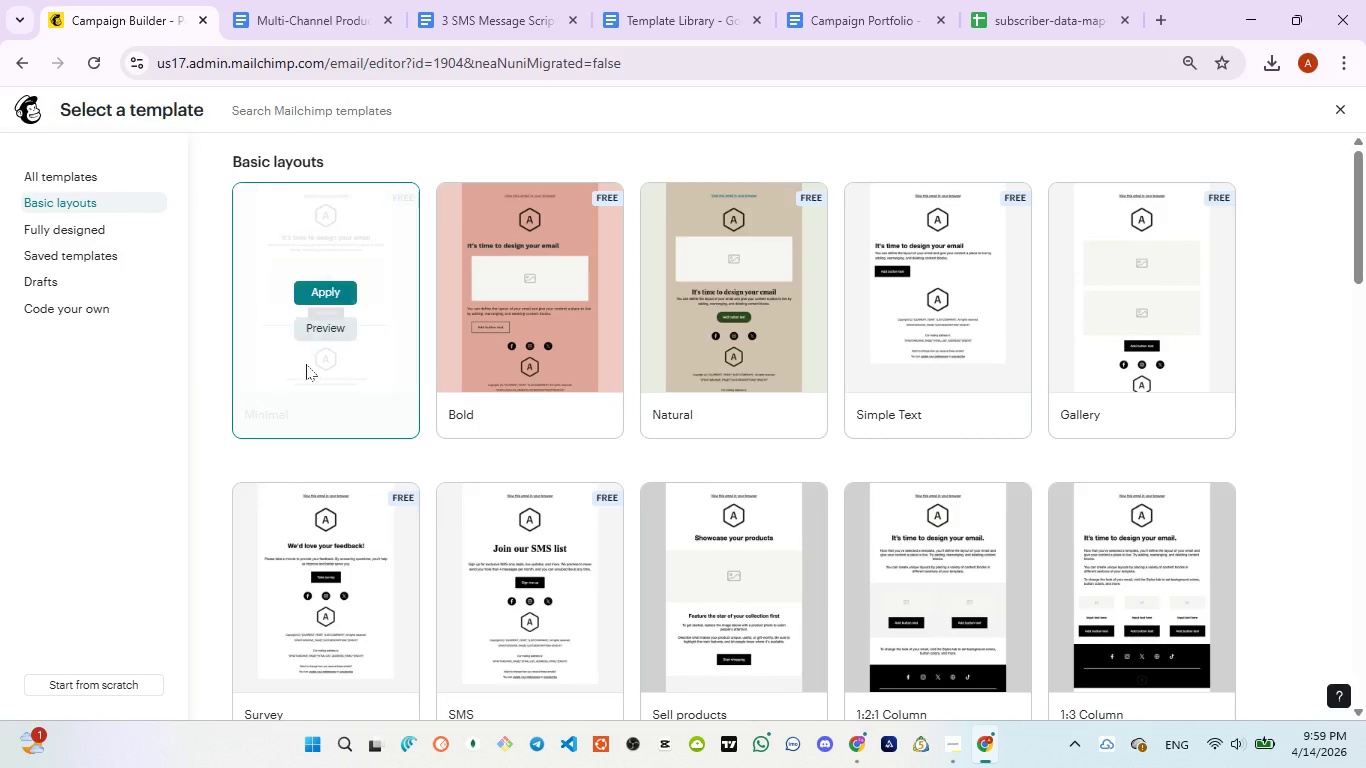 
left_click([306, 364])
 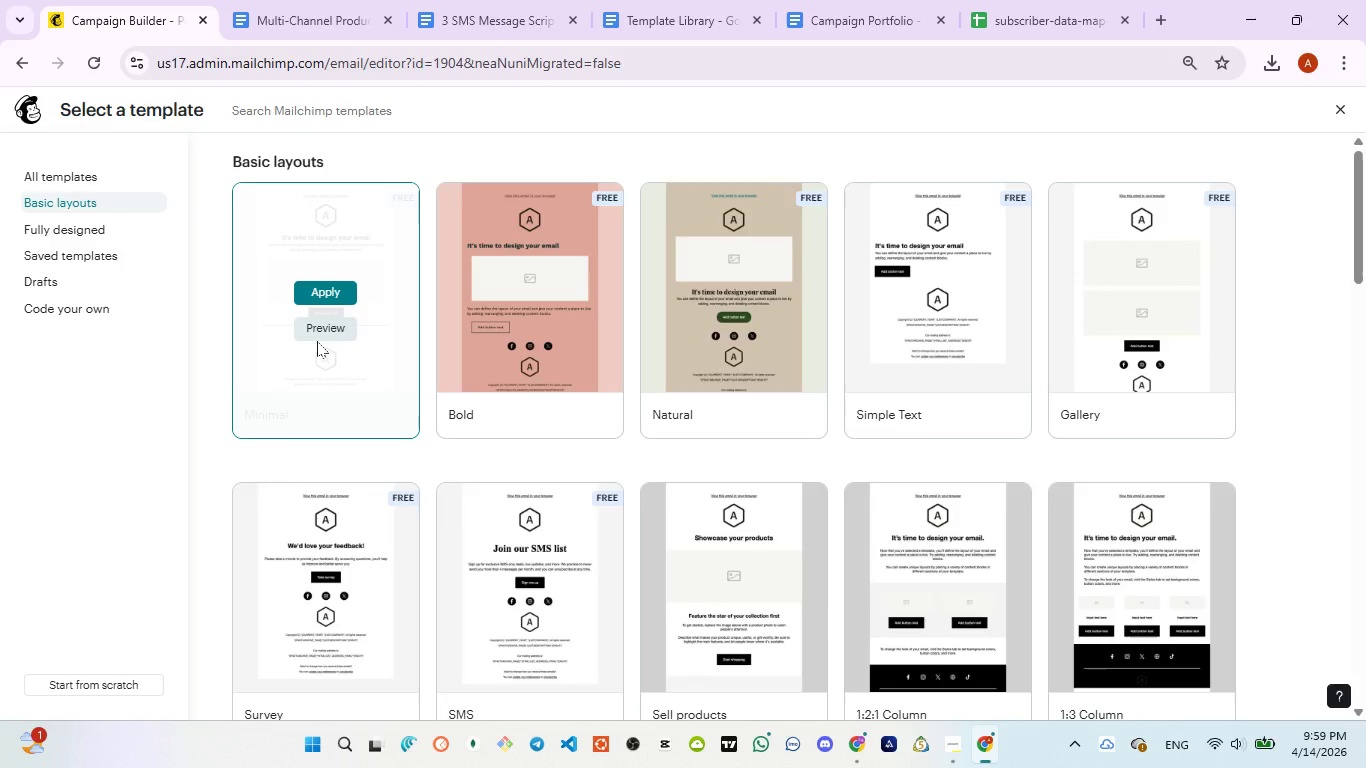 
left_click([317, 341])
 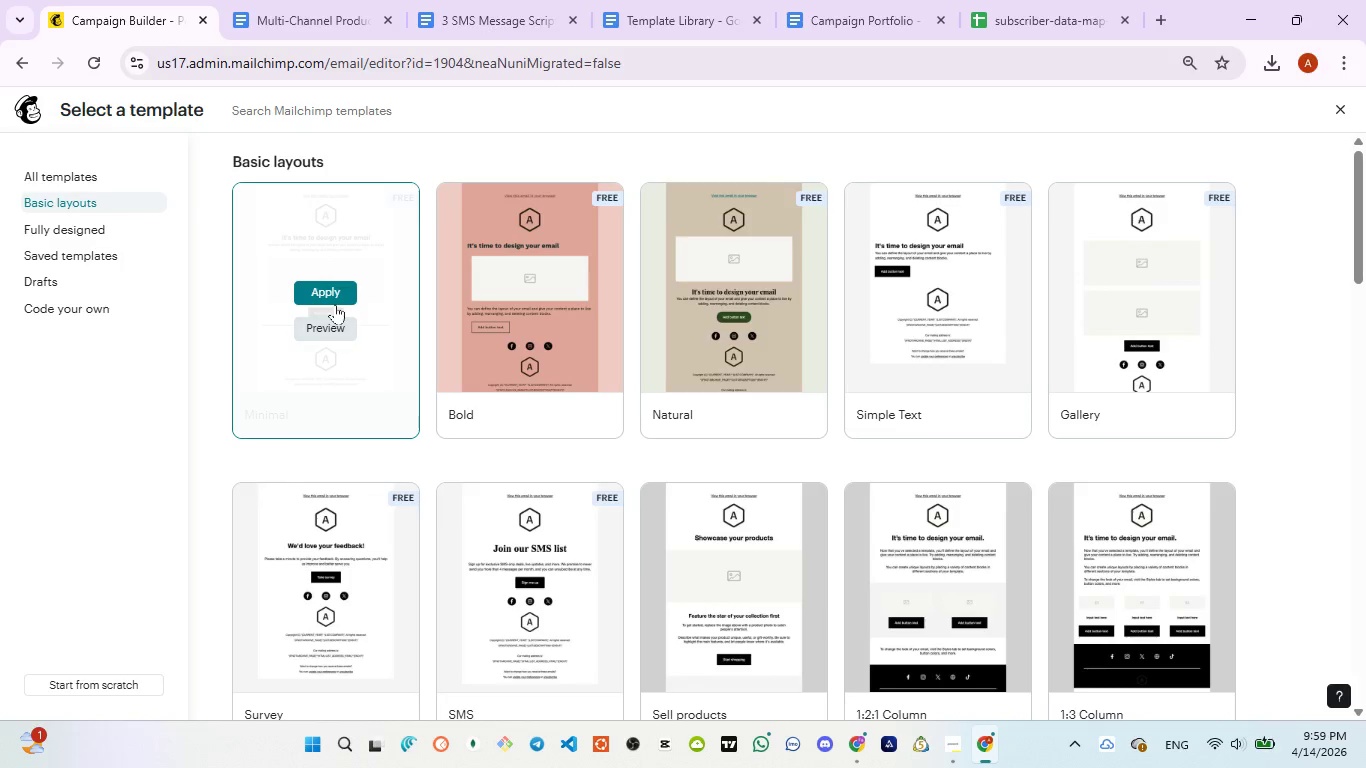 
left_click([335, 304])
 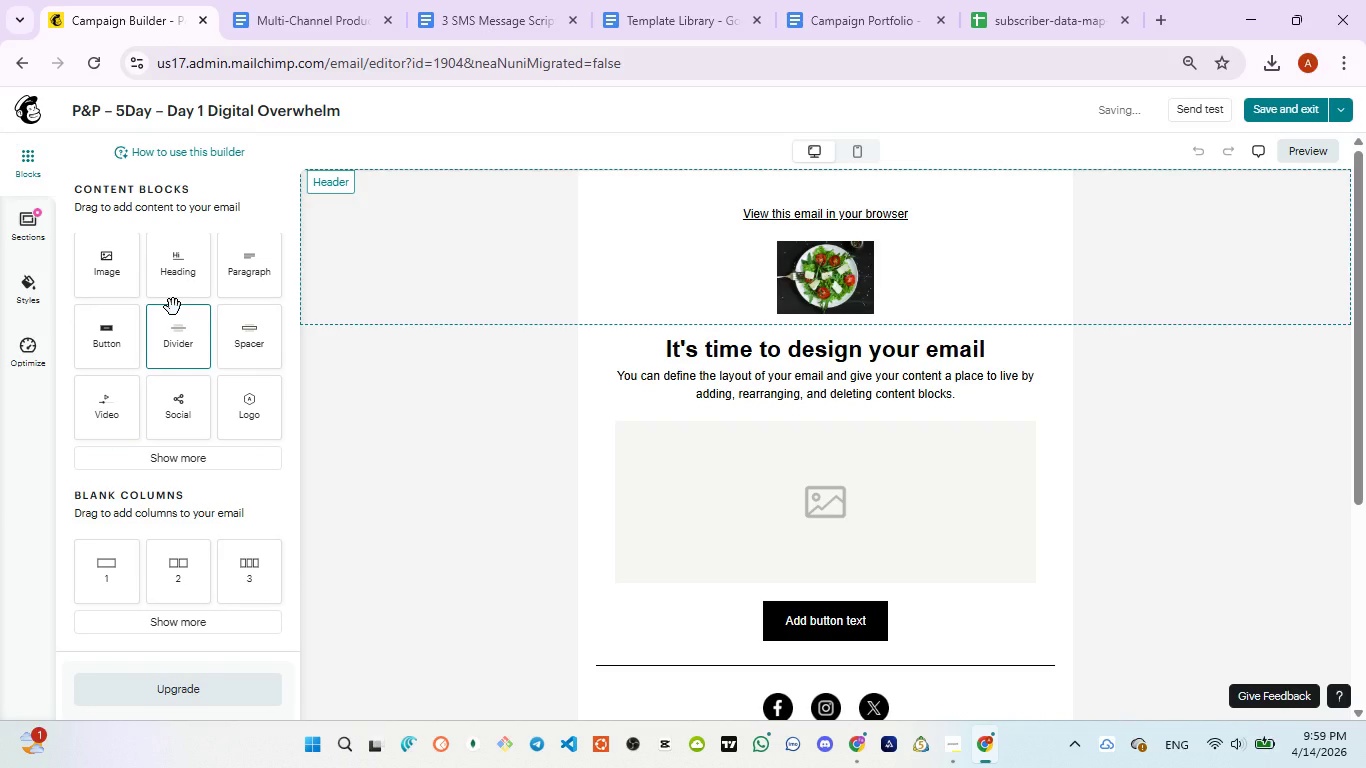 
left_click_drag(start_coordinate=[180, 287], to_coordinate=[847, 210])
 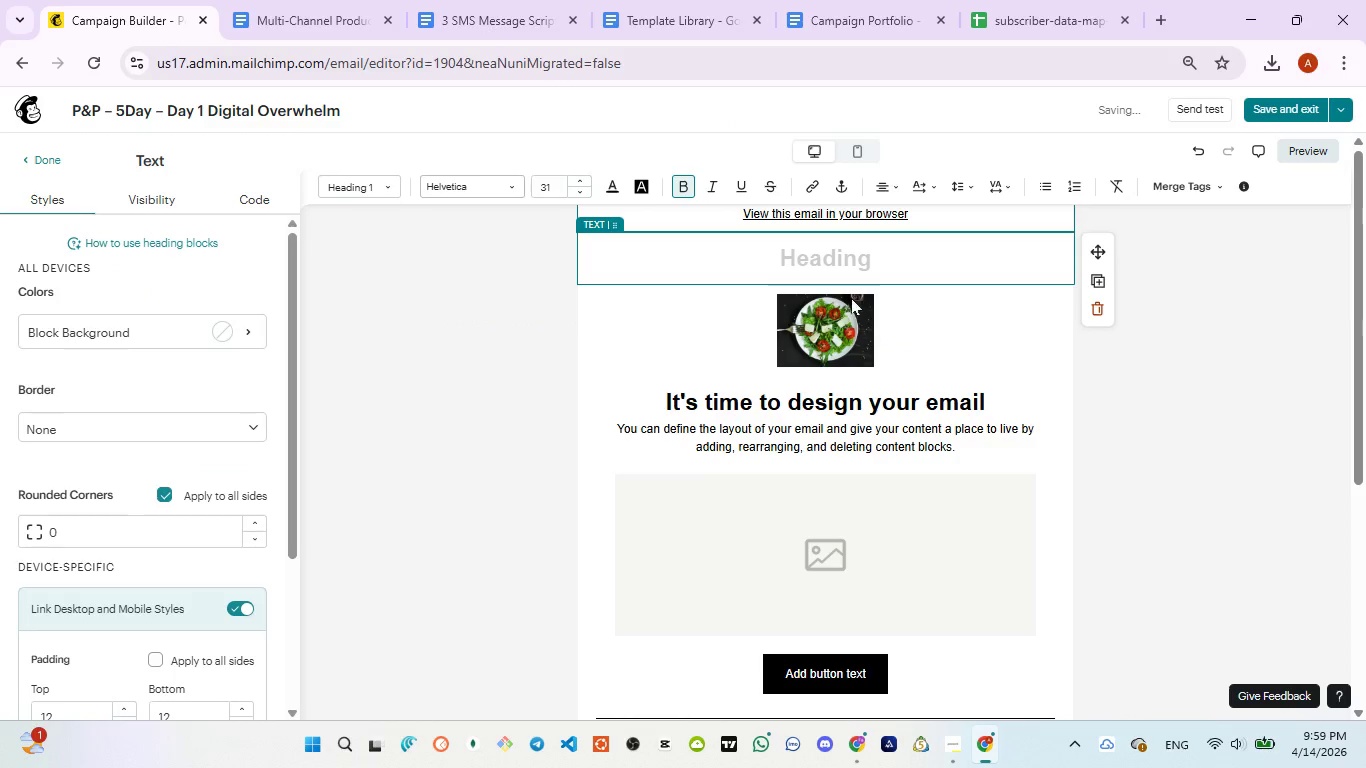 
left_click([844, 304])
 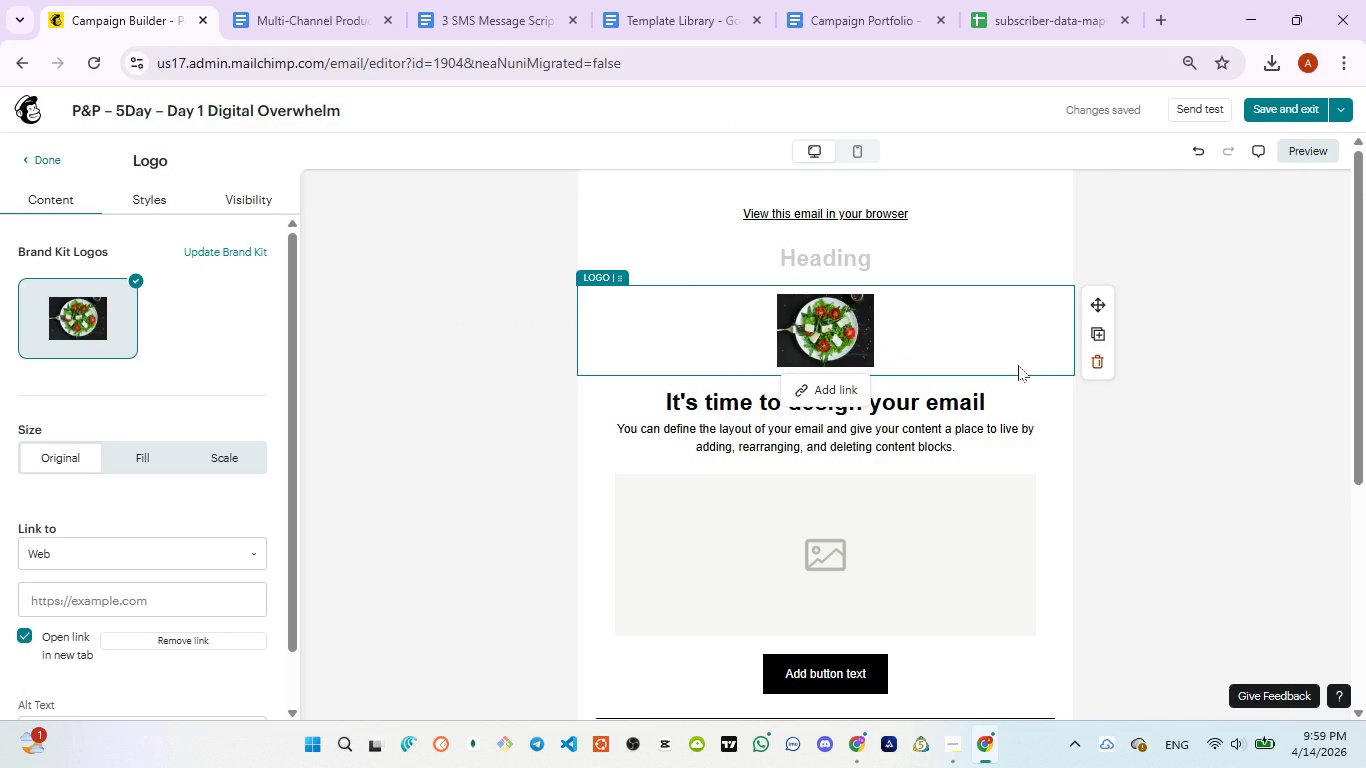 
wait(7.61)
 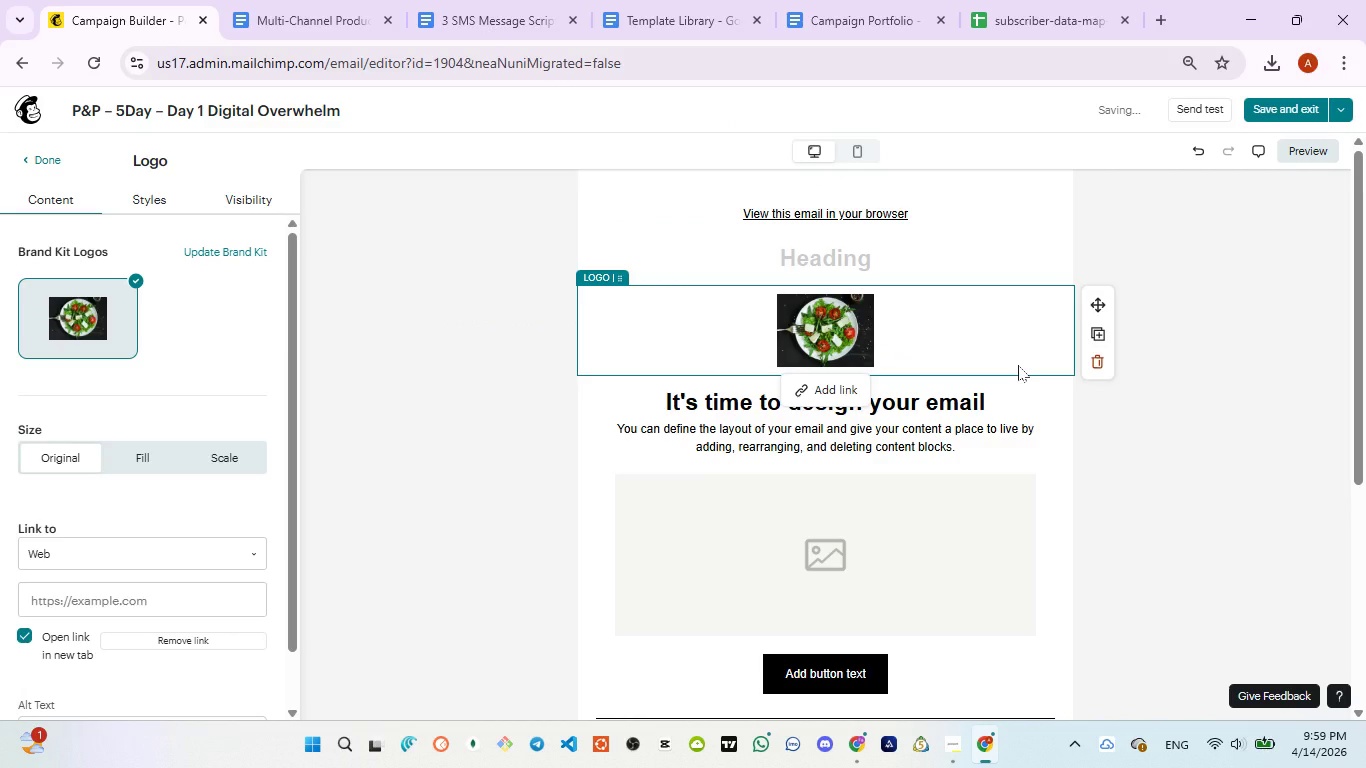 
left_click([1093, 353])
 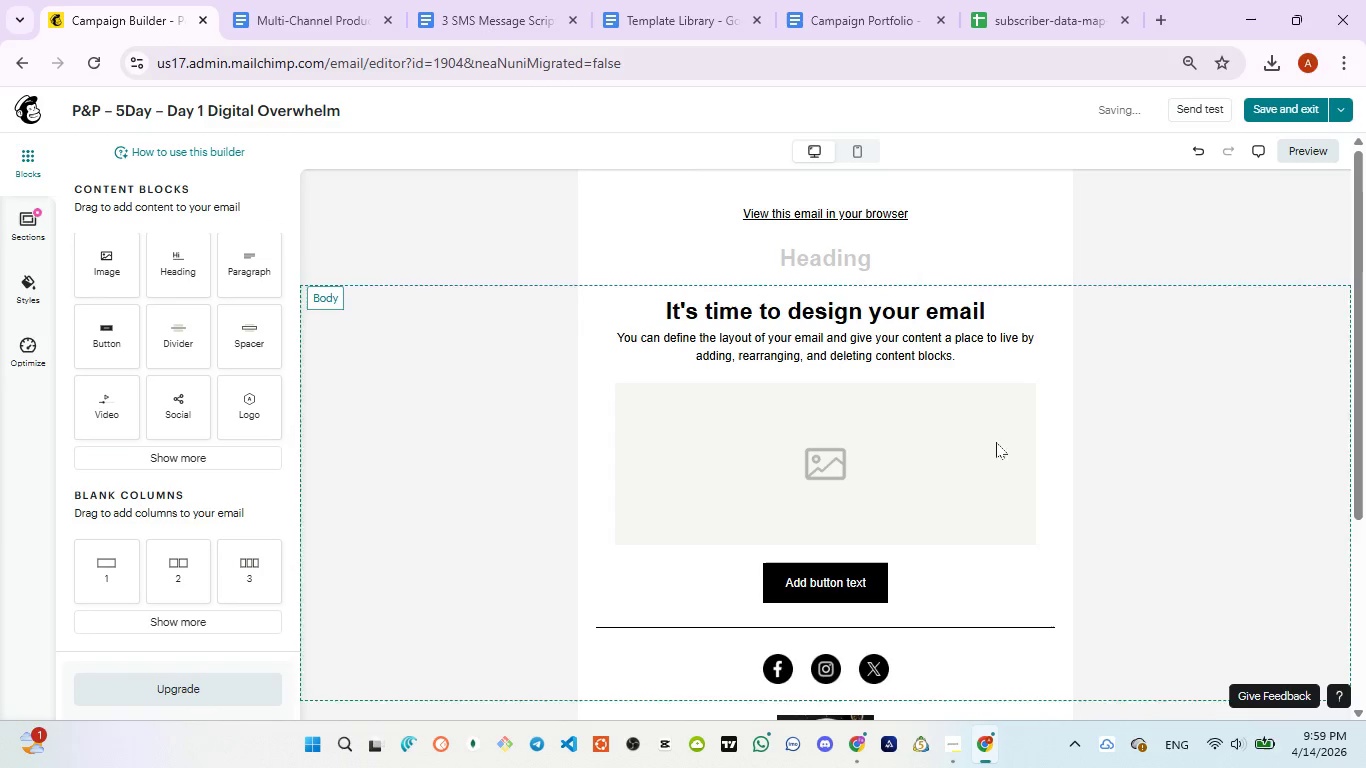 
left_click([993, 449])
 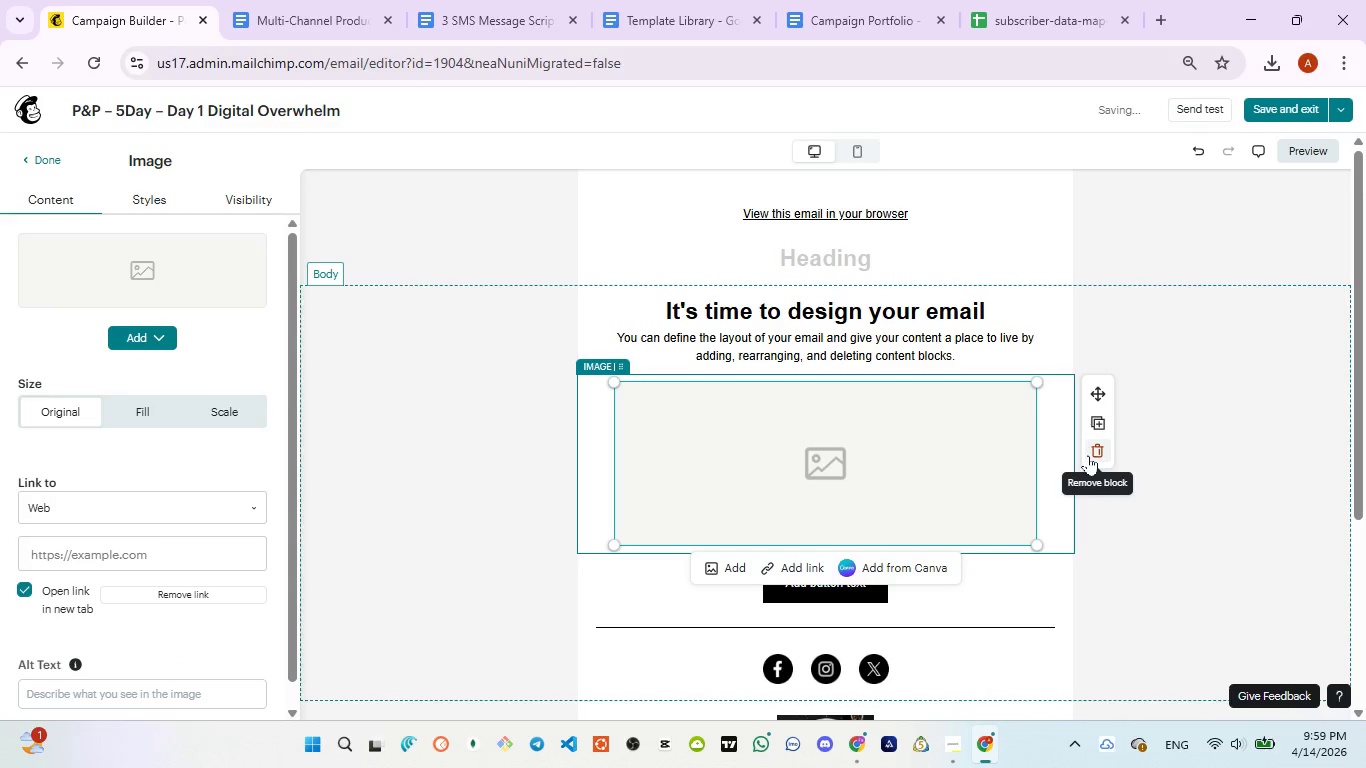 
double_click([1088, 455])
 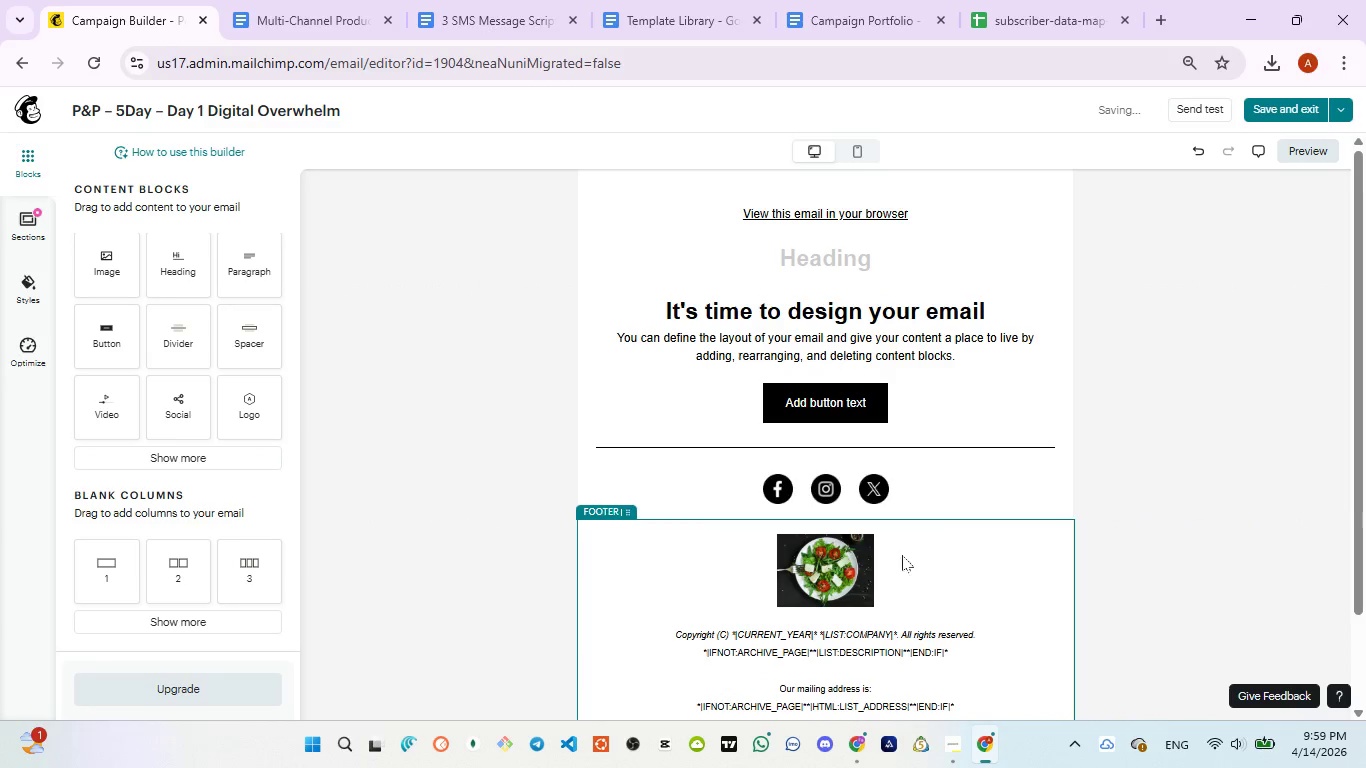 
left_click([846, 578])
 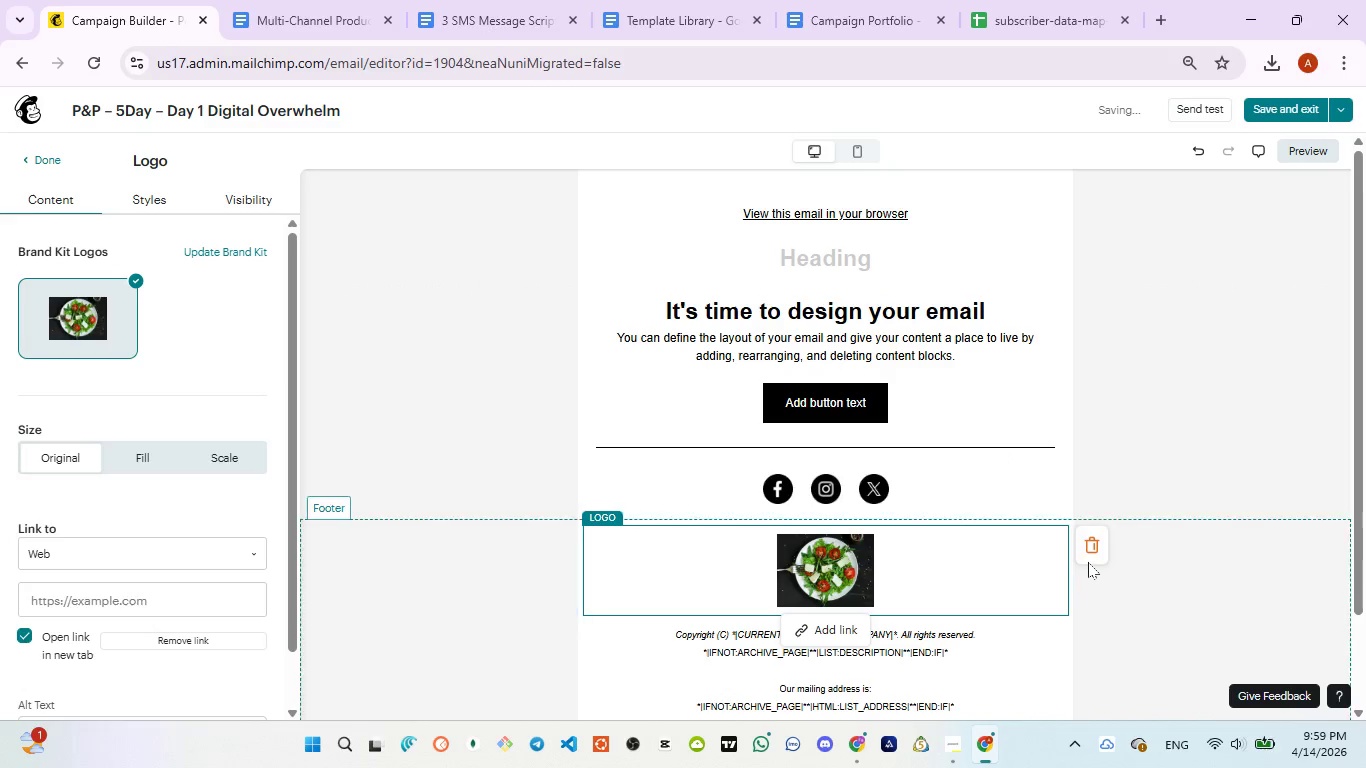 
double_click([1088, 562])
 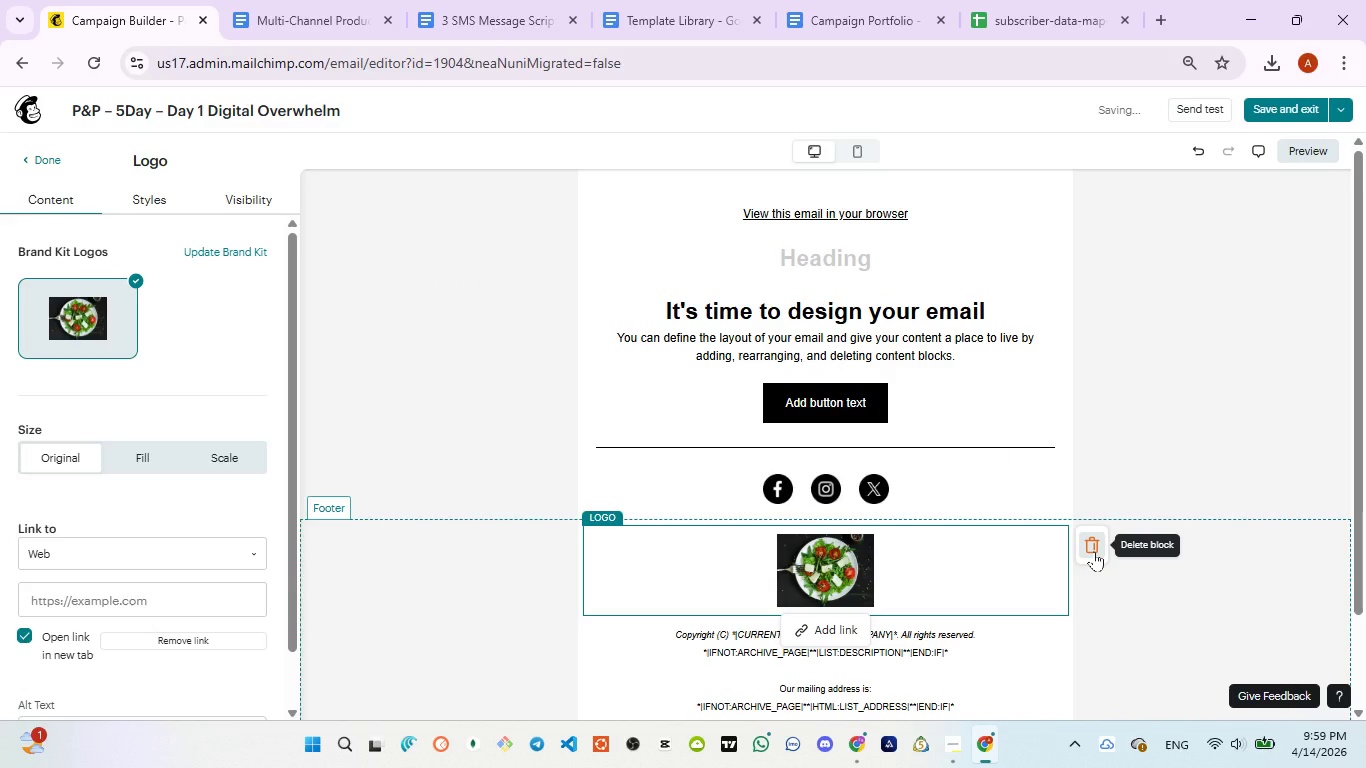 
left_click([1094, 551])
 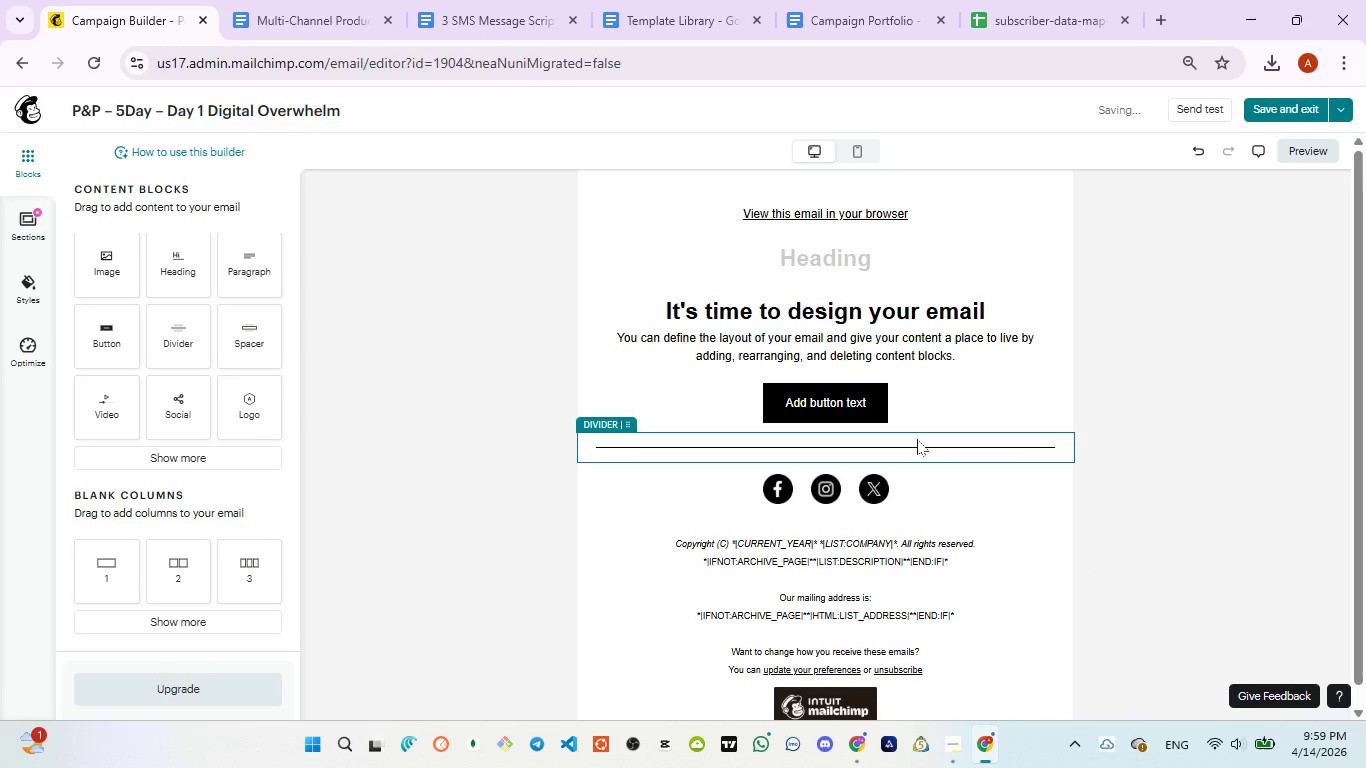 
left_click([917, 438])
 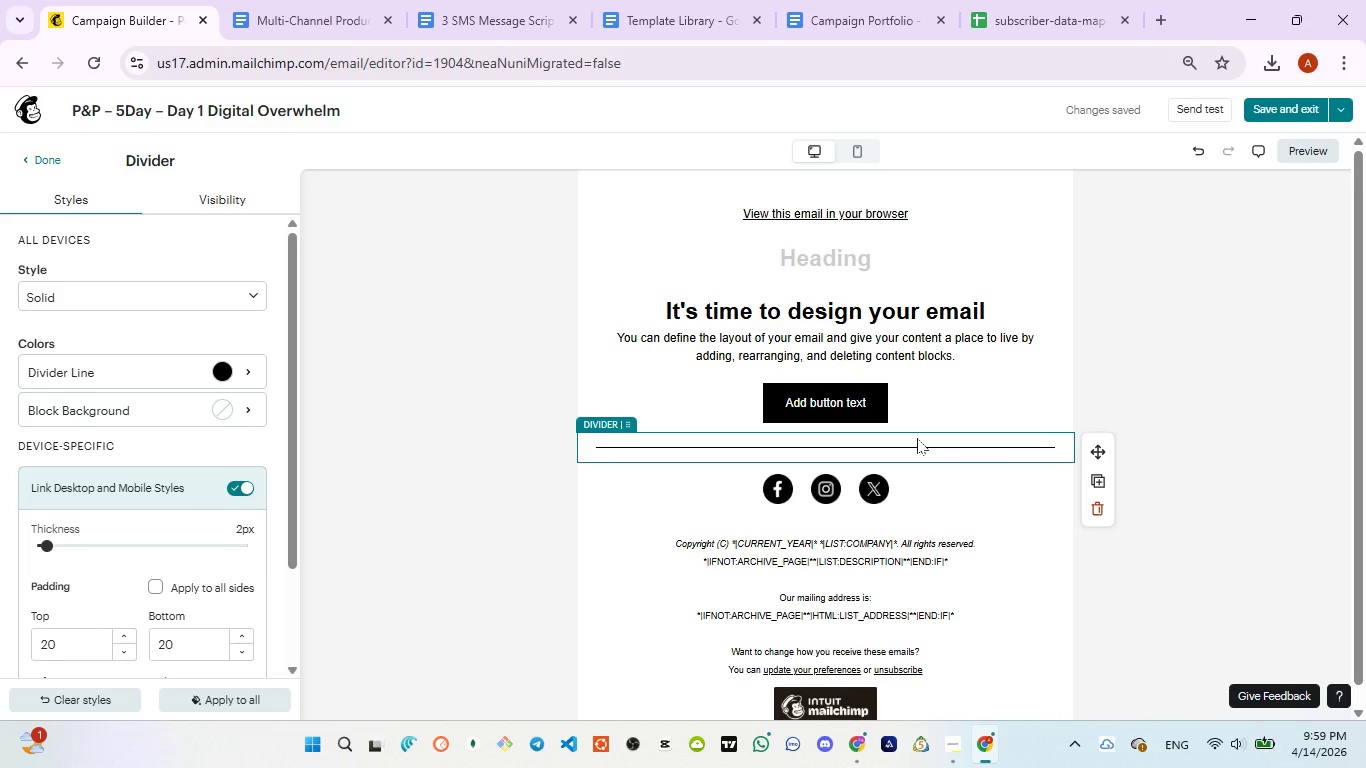 
wait(13.22)
 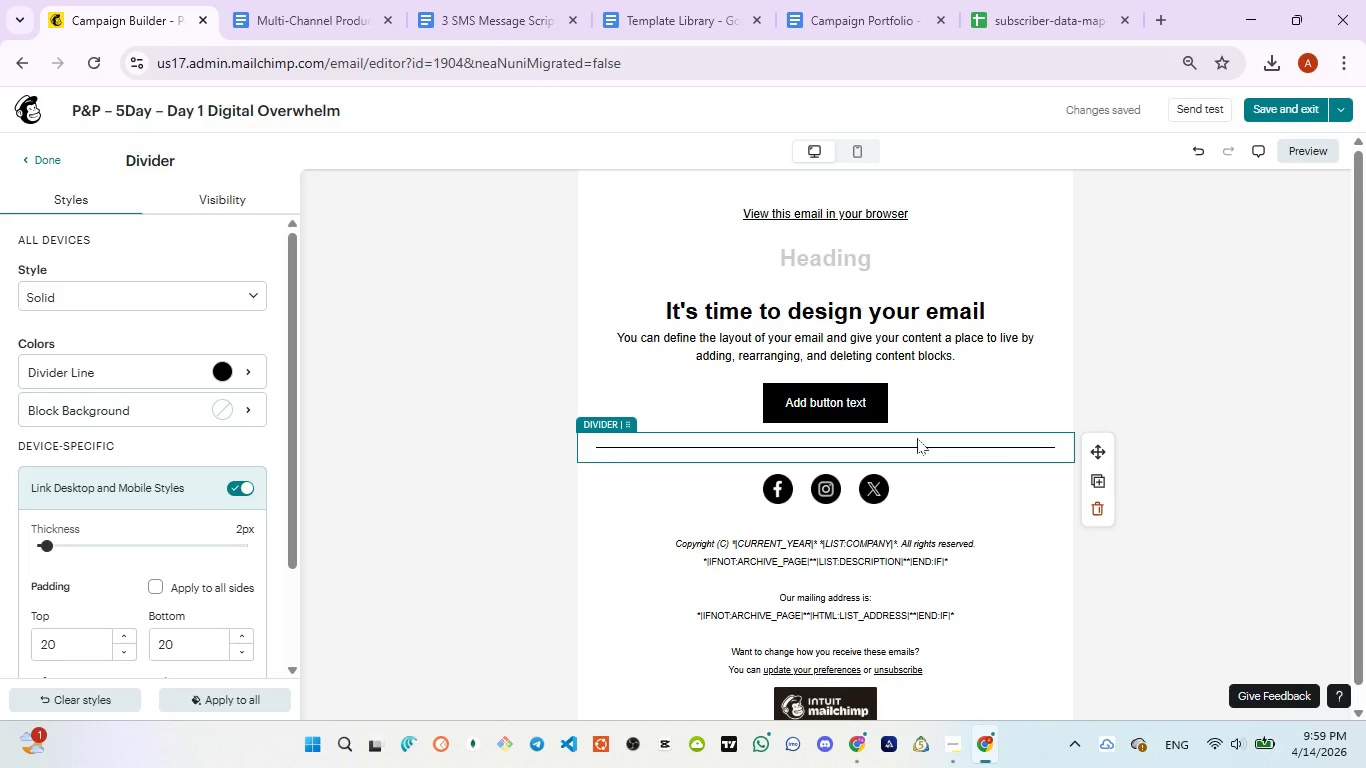 
left_click([902, 478])
 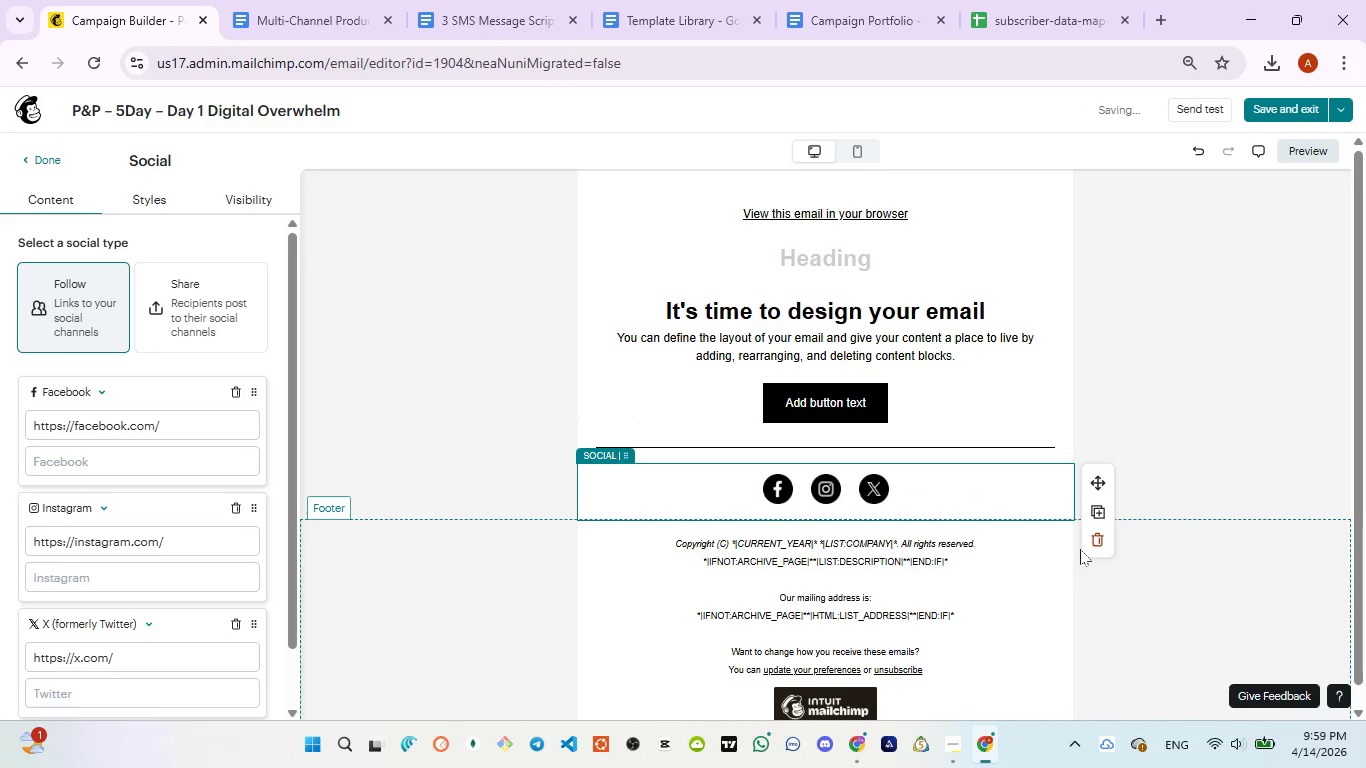 
left_click([1086, 545])
 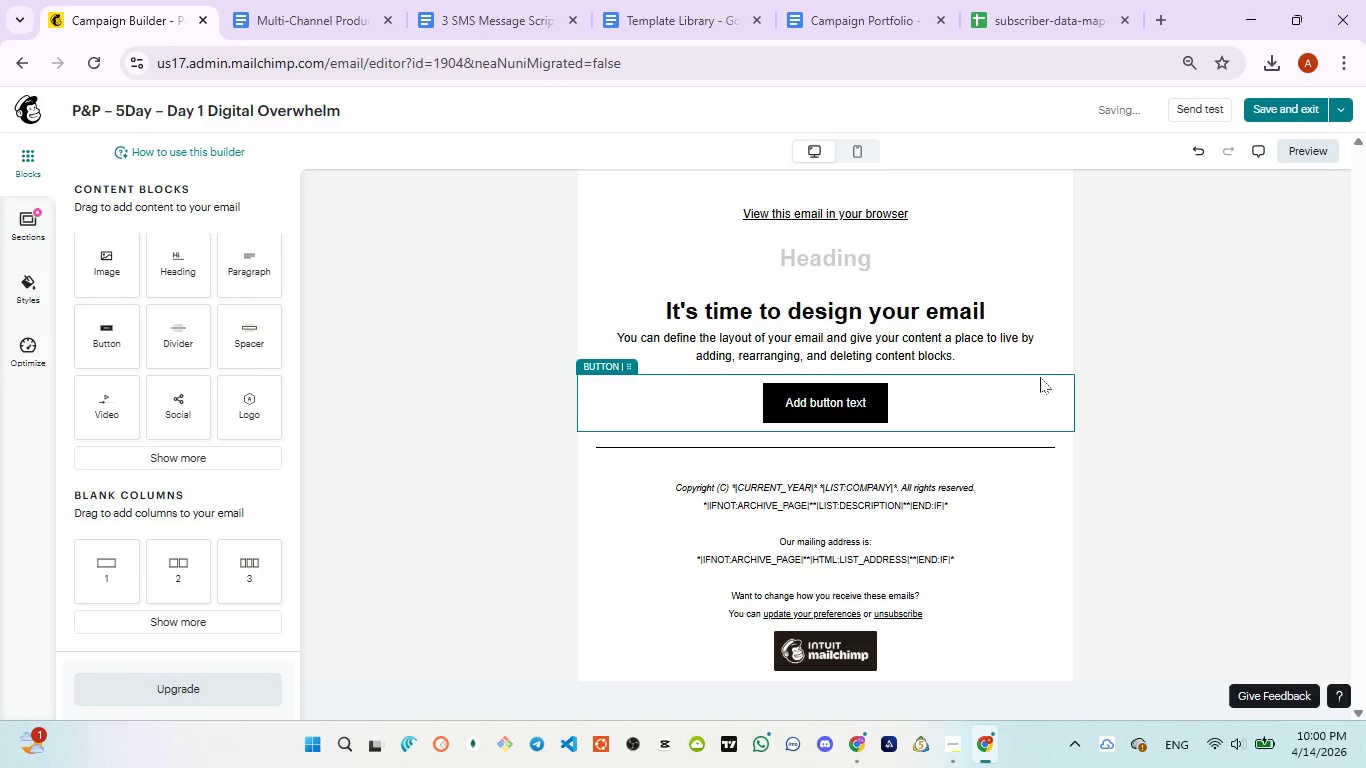 
scroll: coordinate [1037, 369], scroll_direction: none, amount: 0.0
 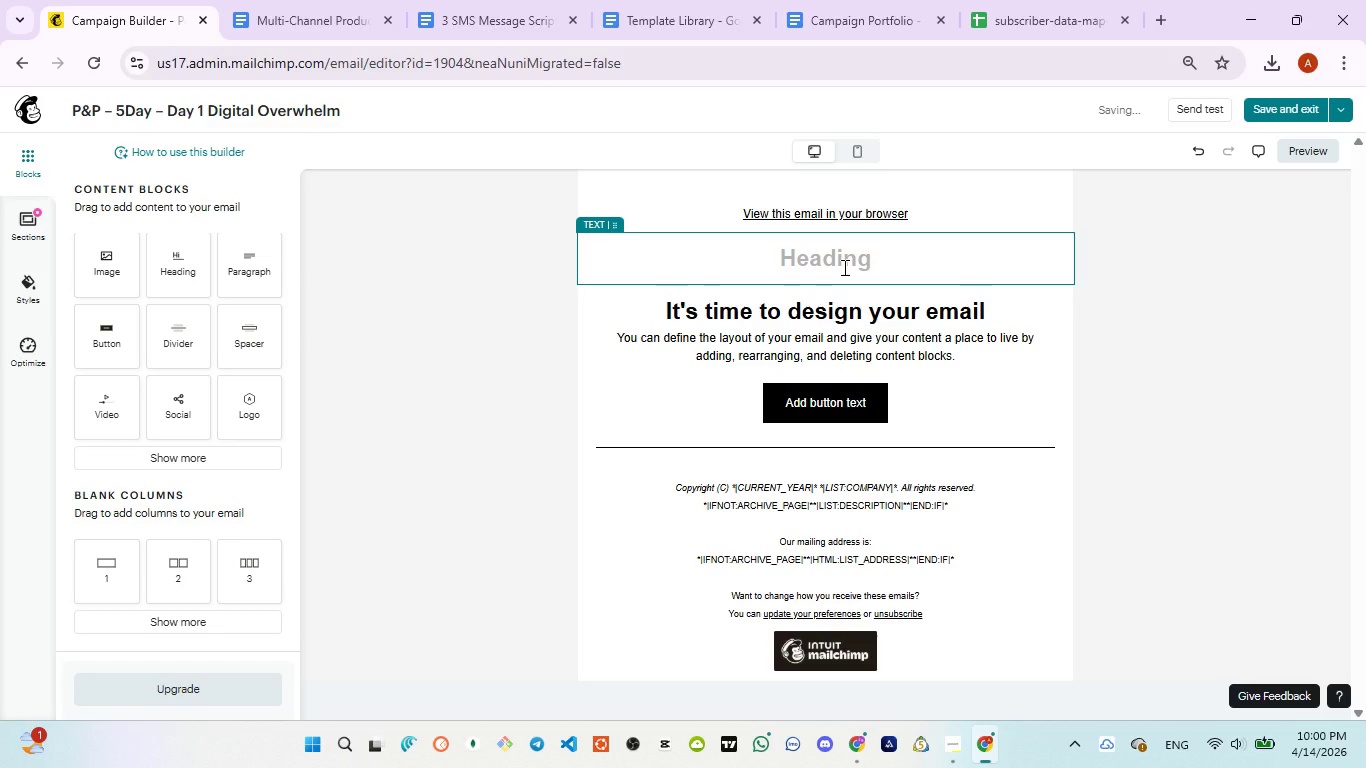 
left_click([949, 219])
 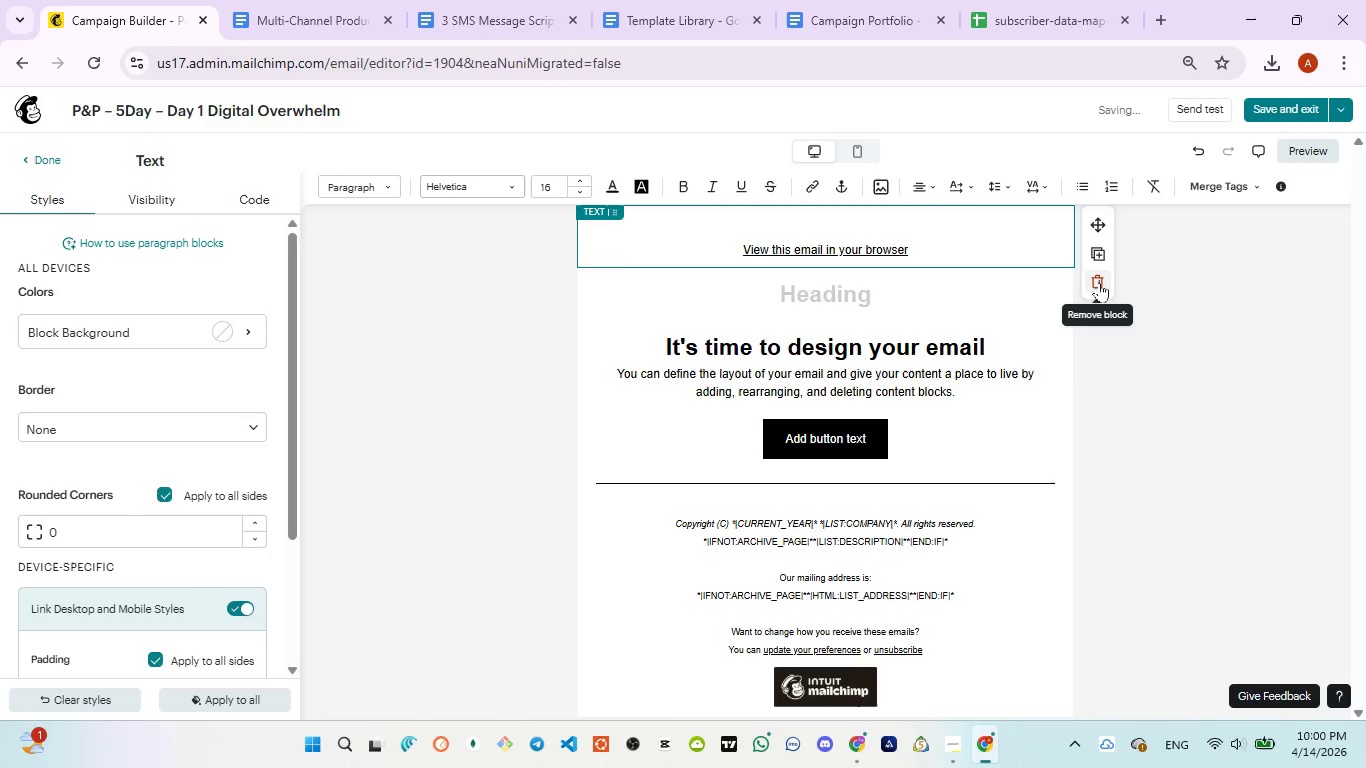 
left_click([1099, 281])
 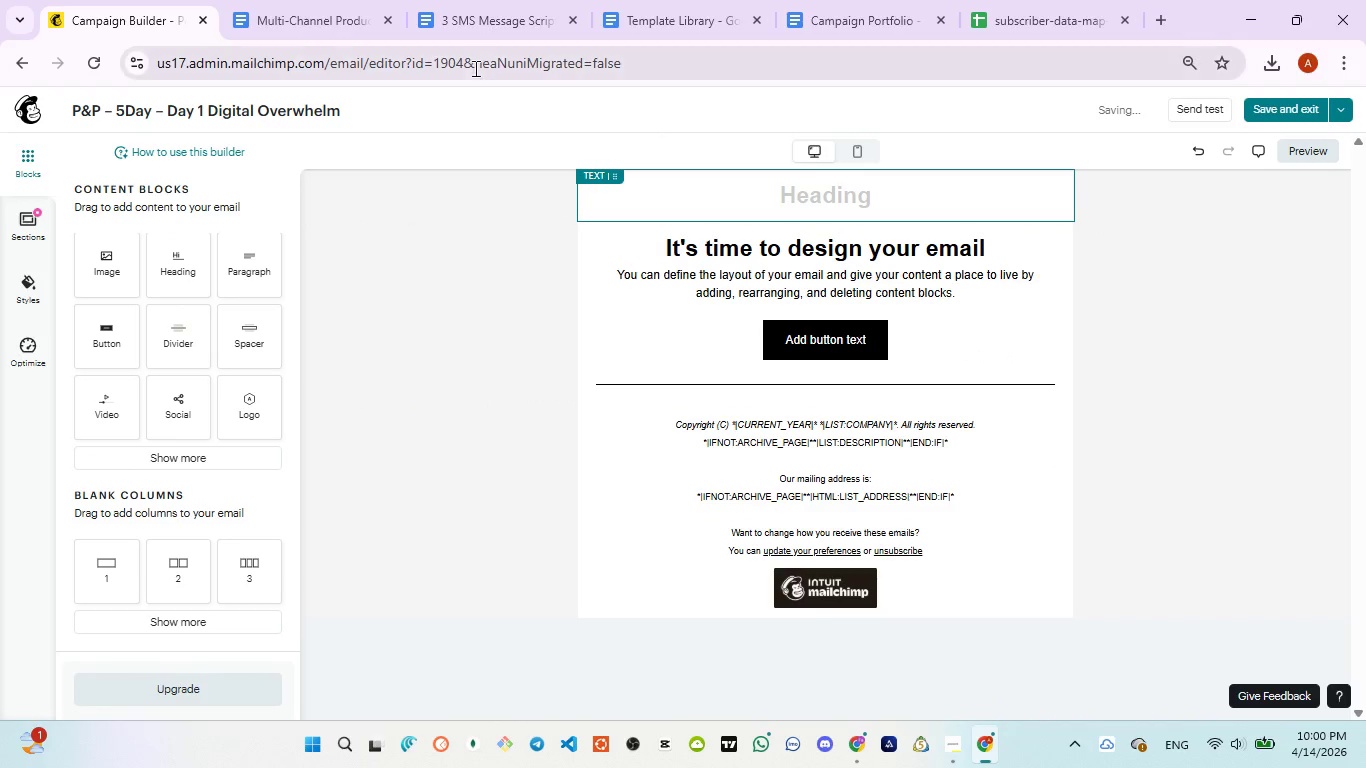 
left_click([466, 22])
 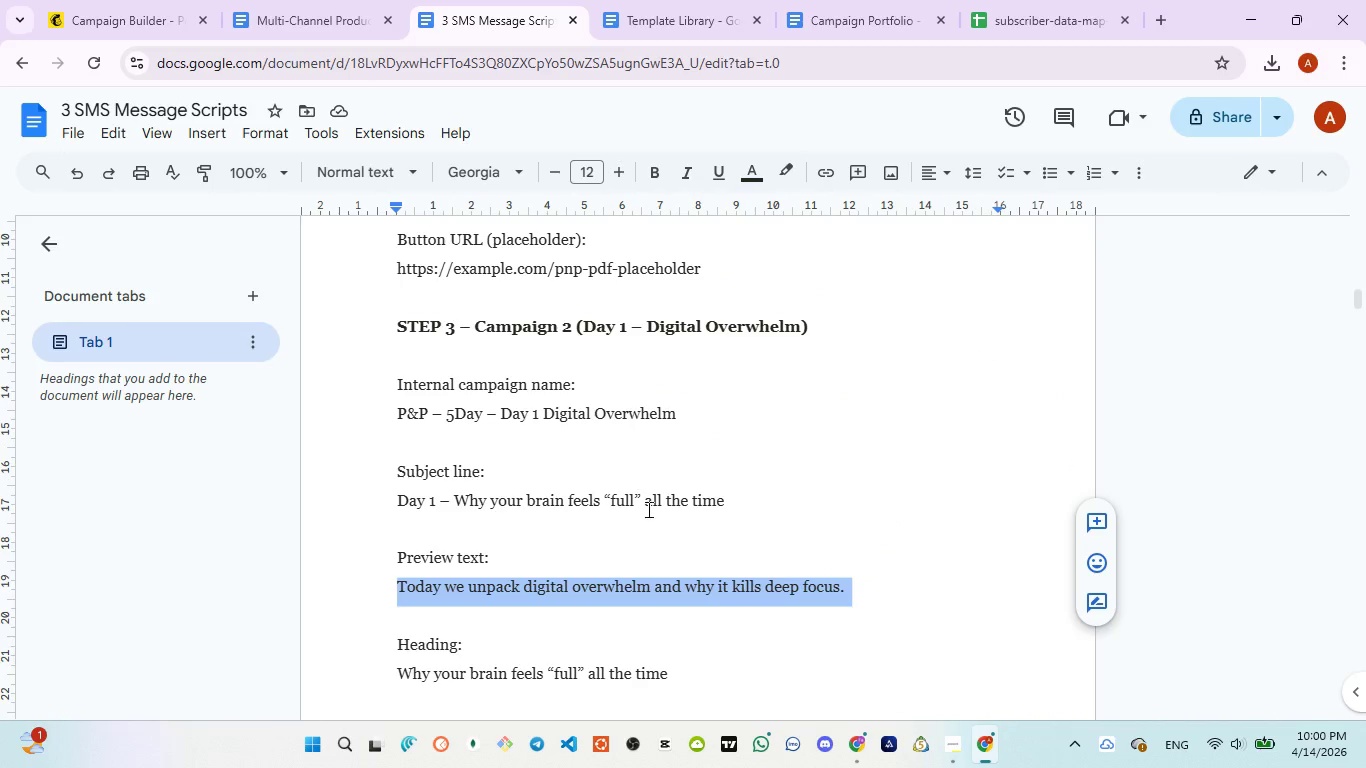 
left_click([648, 513])
 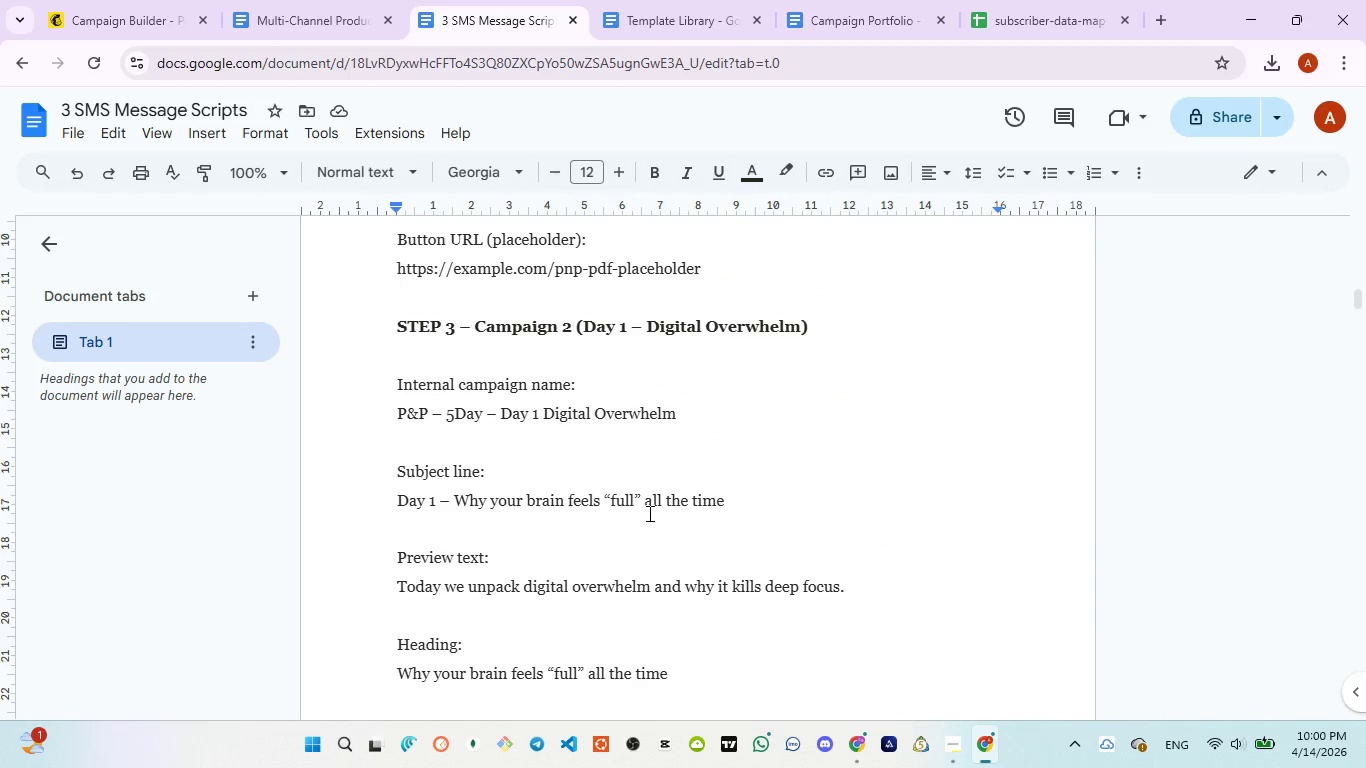 
key(ArrowDown)
 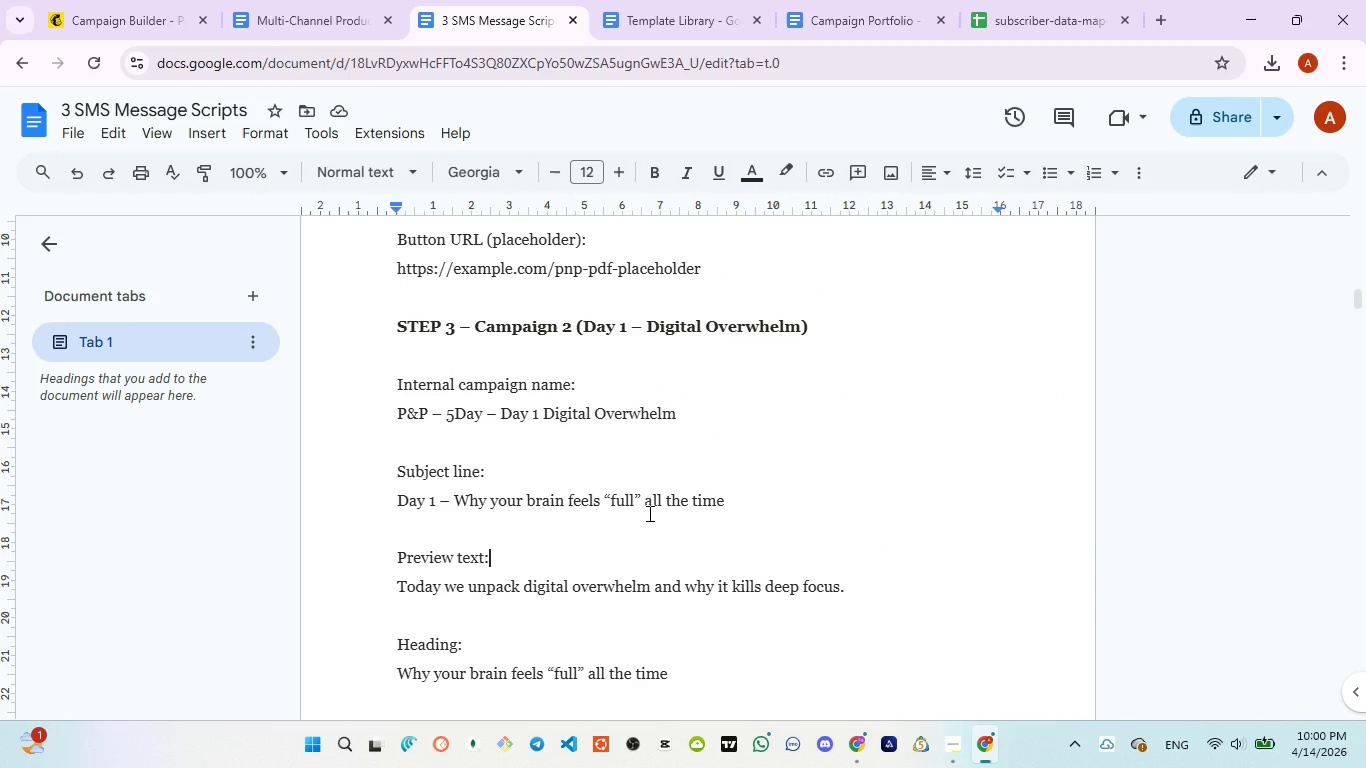 
key(ArrowDown)
 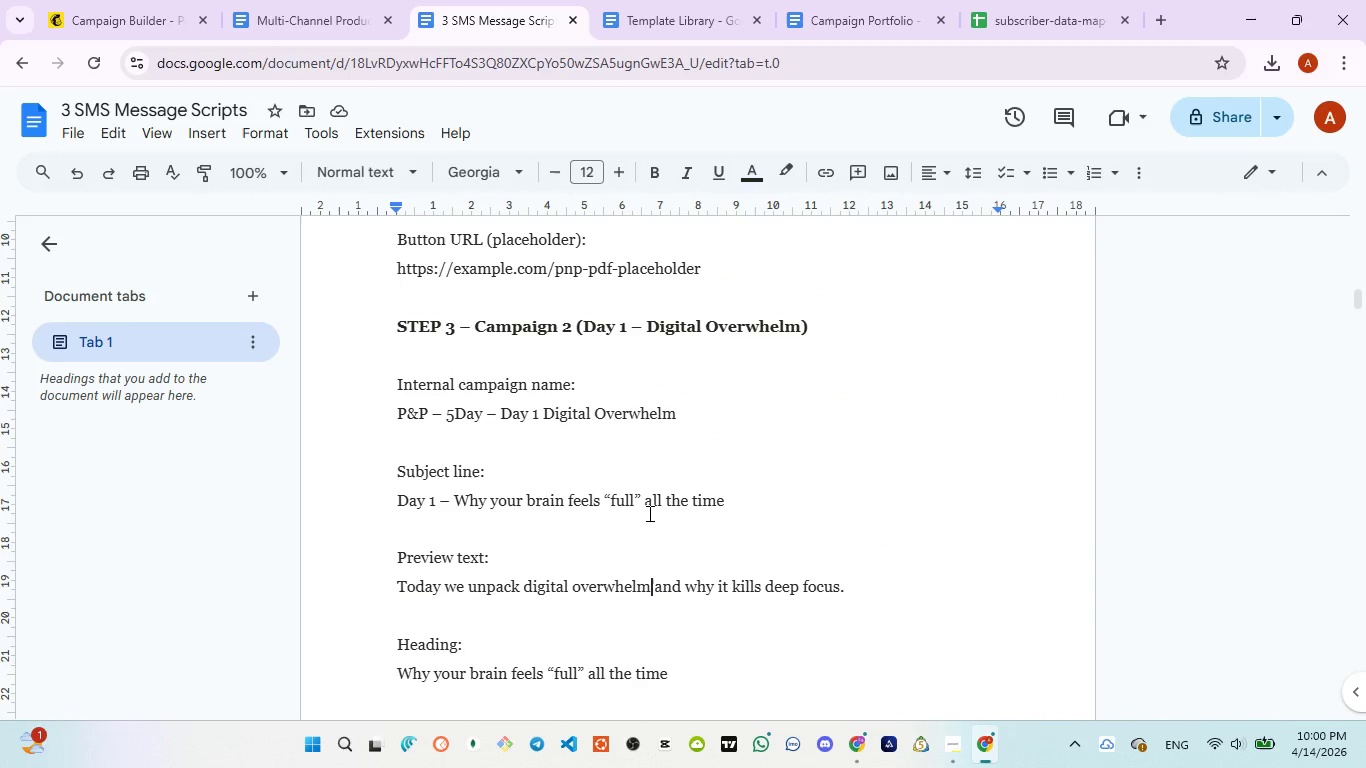 
key(ArrowDown)
 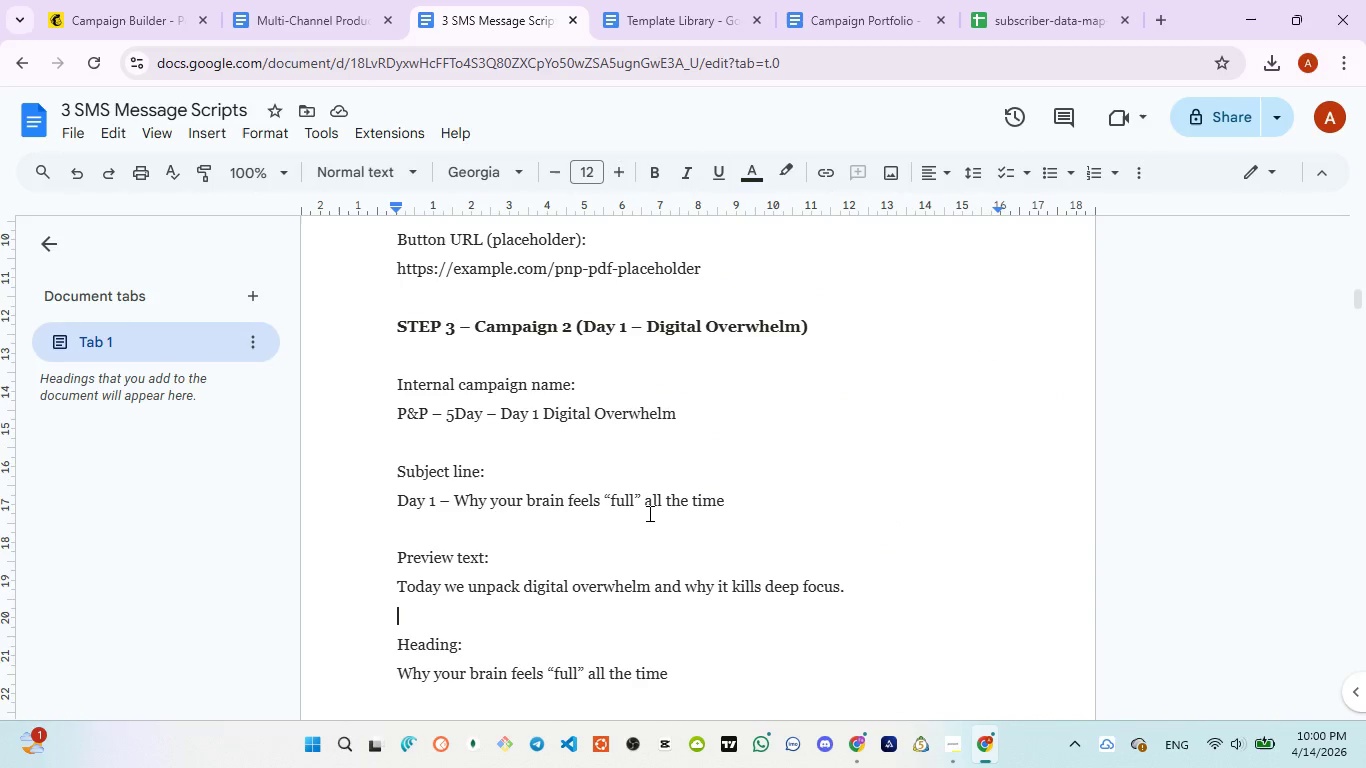 
key(ArrowDown)
 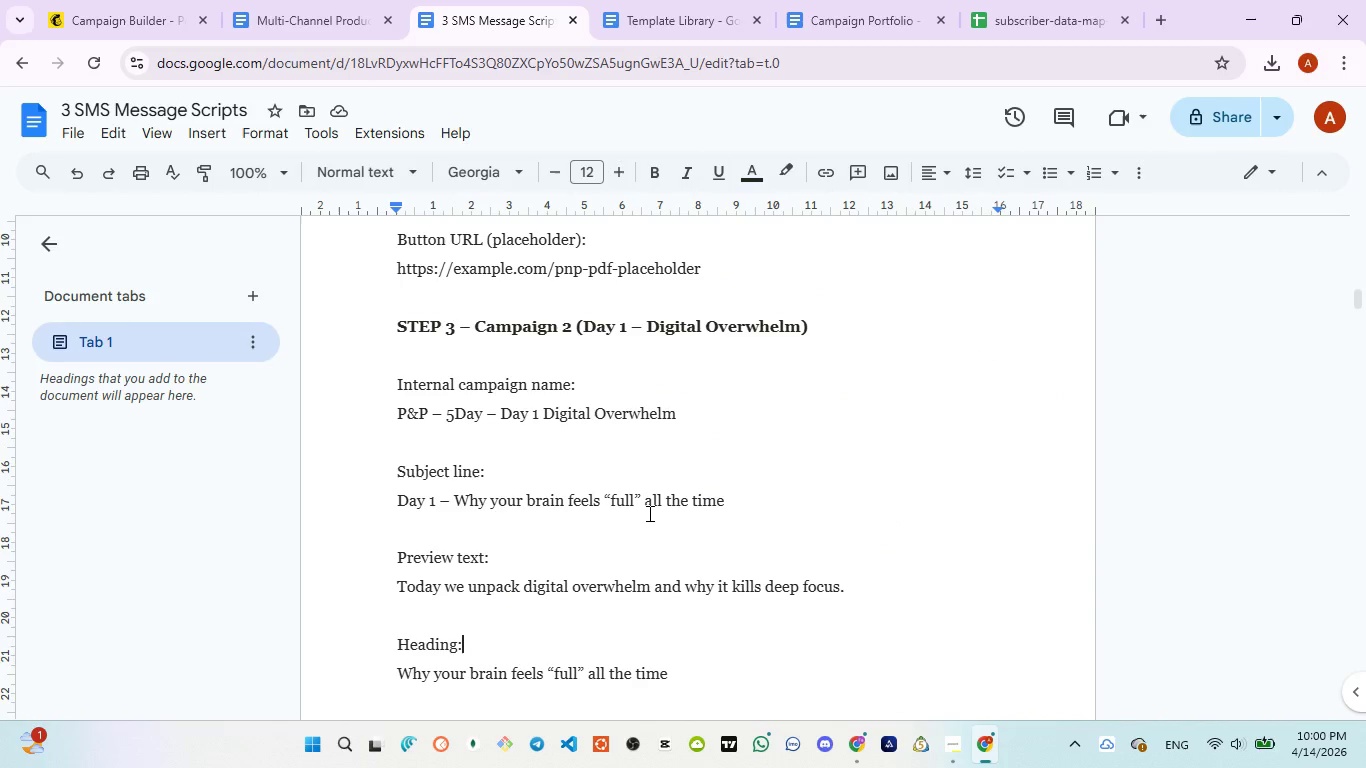 
hold_key(key=ArrowDown, duration=0.92)
 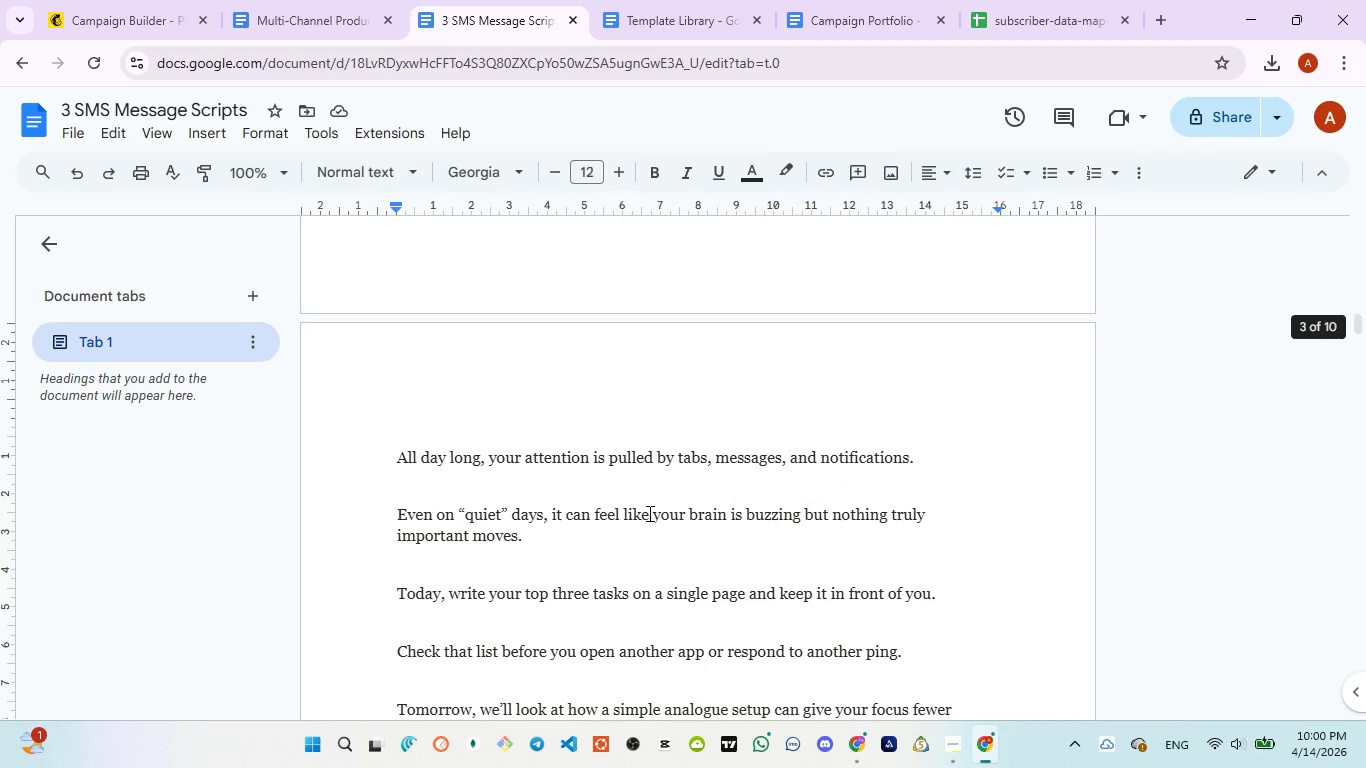 
hold_key(key=ArrowUp, duration=1.0)
 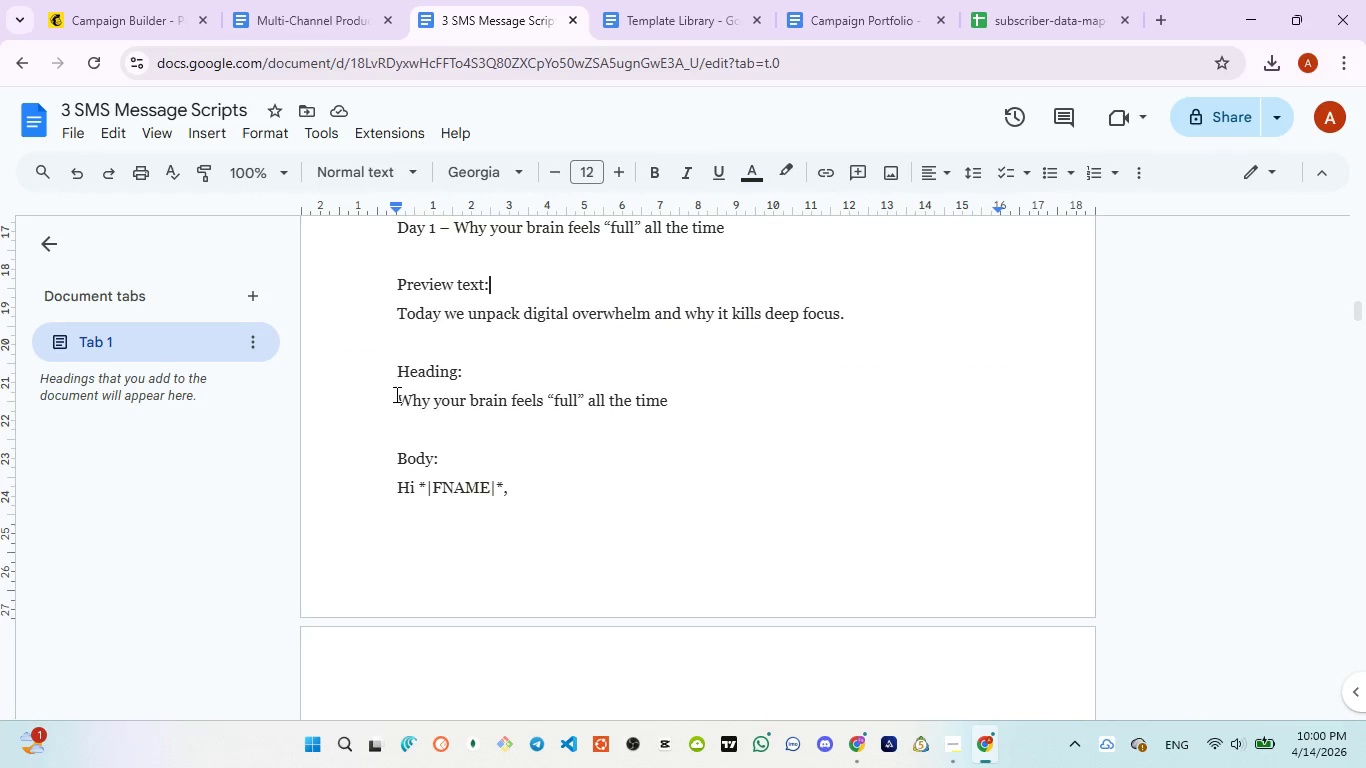 
left_click_drag(start_coordinate=[398, 394], to_coordinate=[677, 415])
 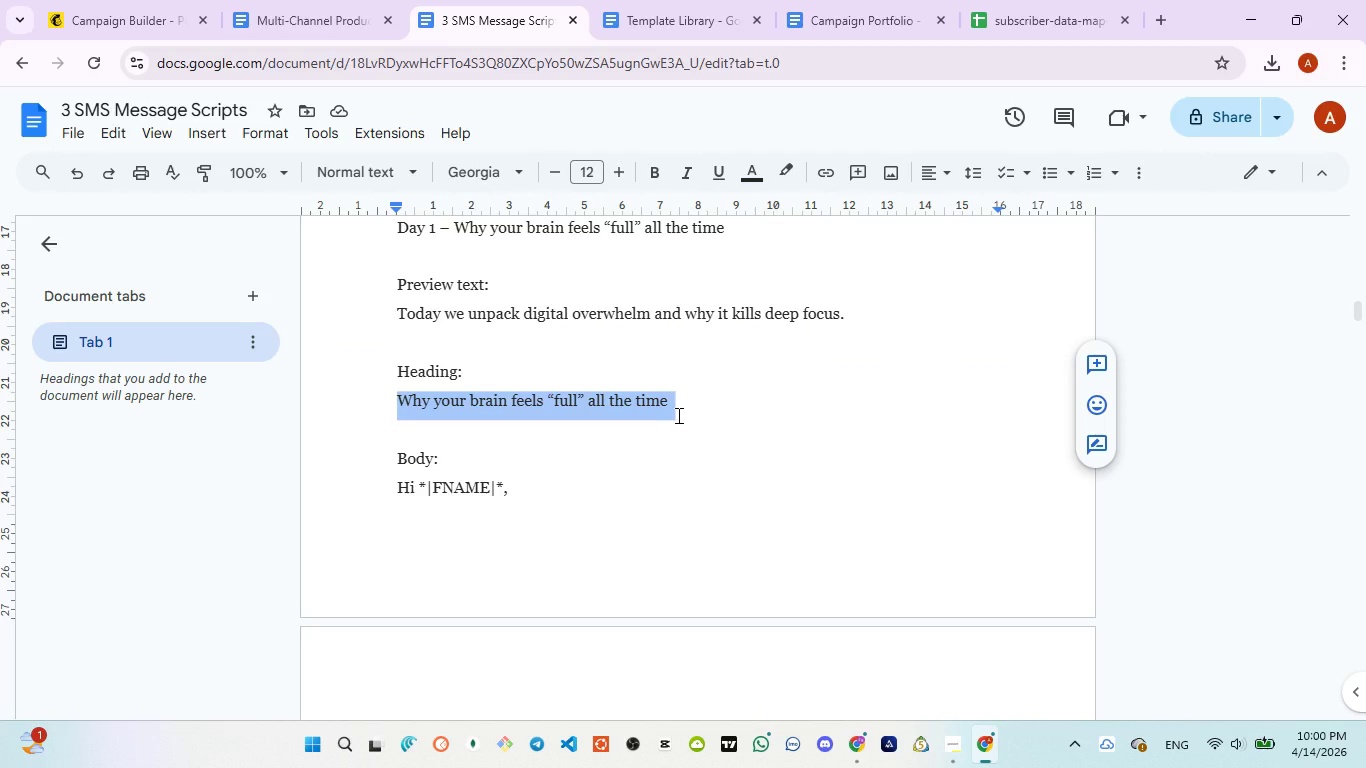 
key(Control+C)
 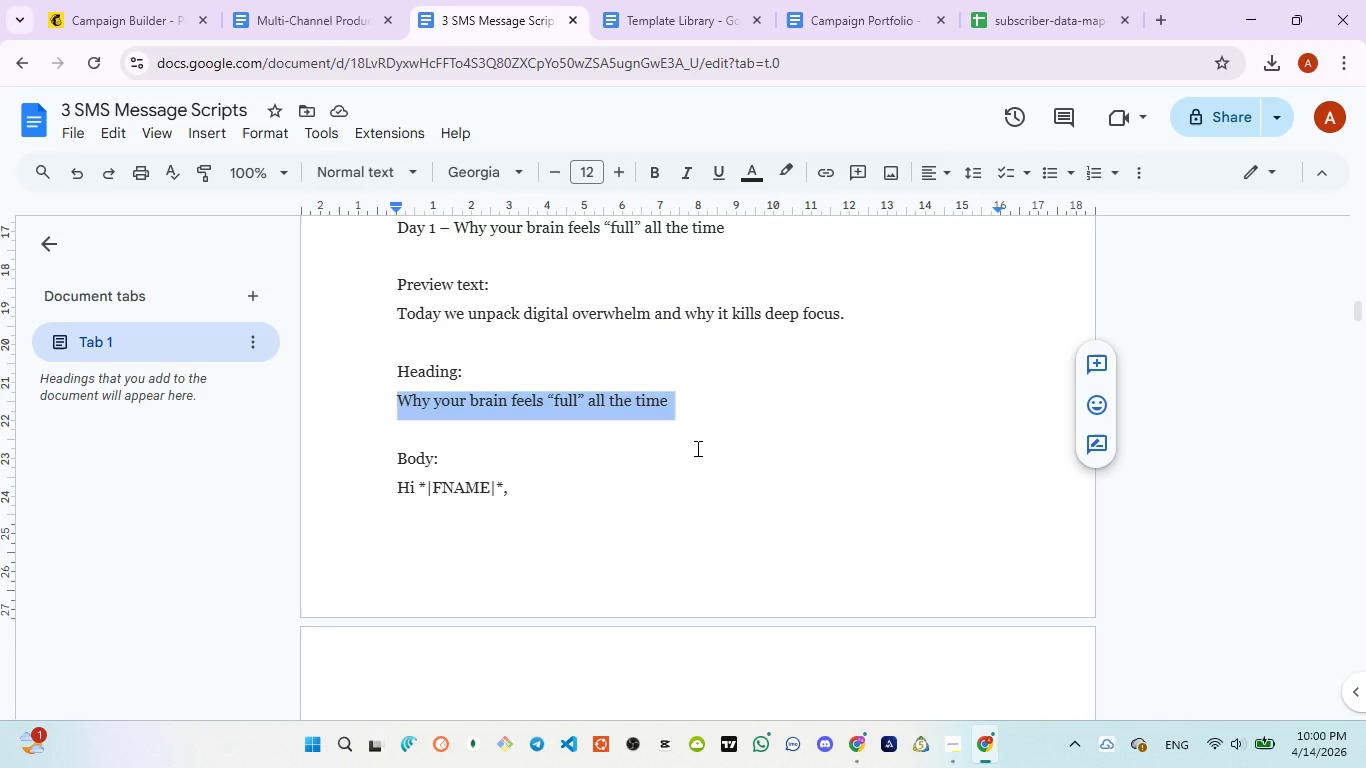 
wait(11.52)
 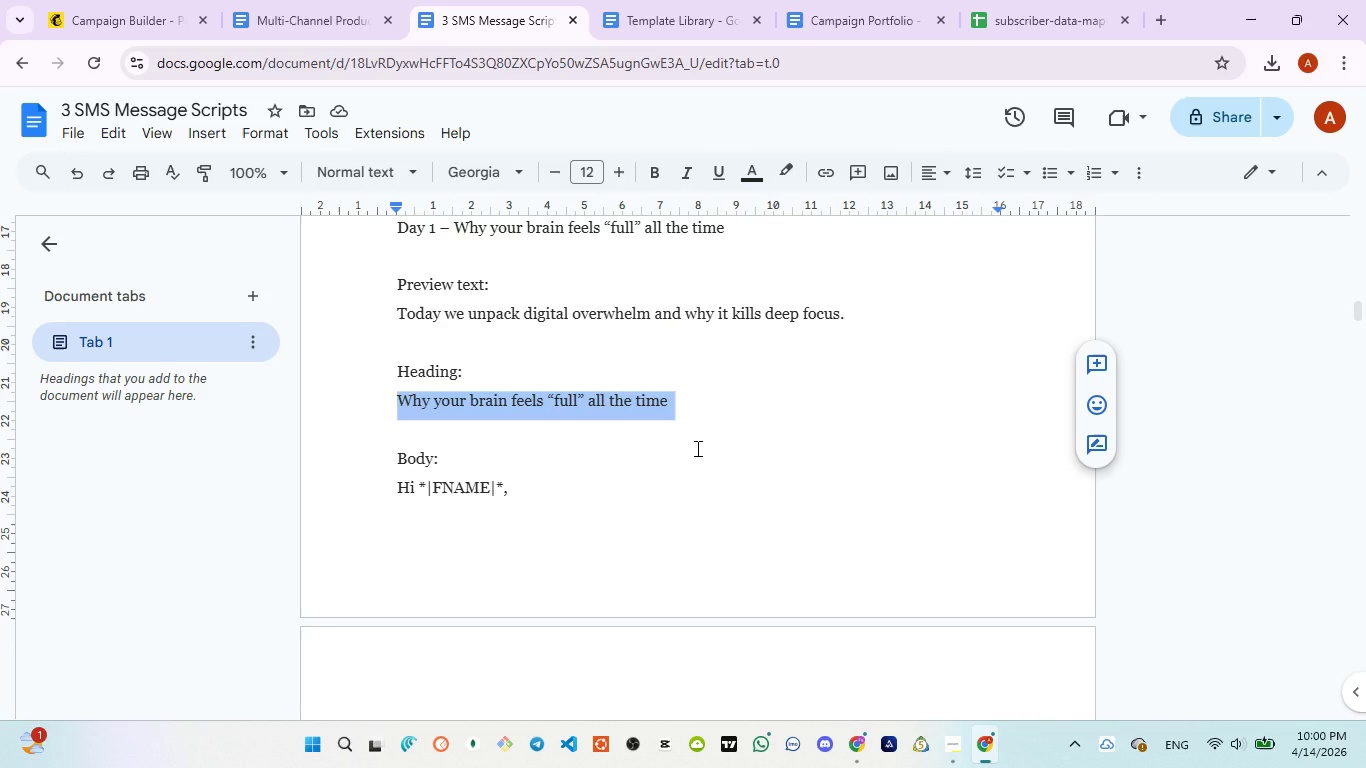 
left_click([109, 27])
 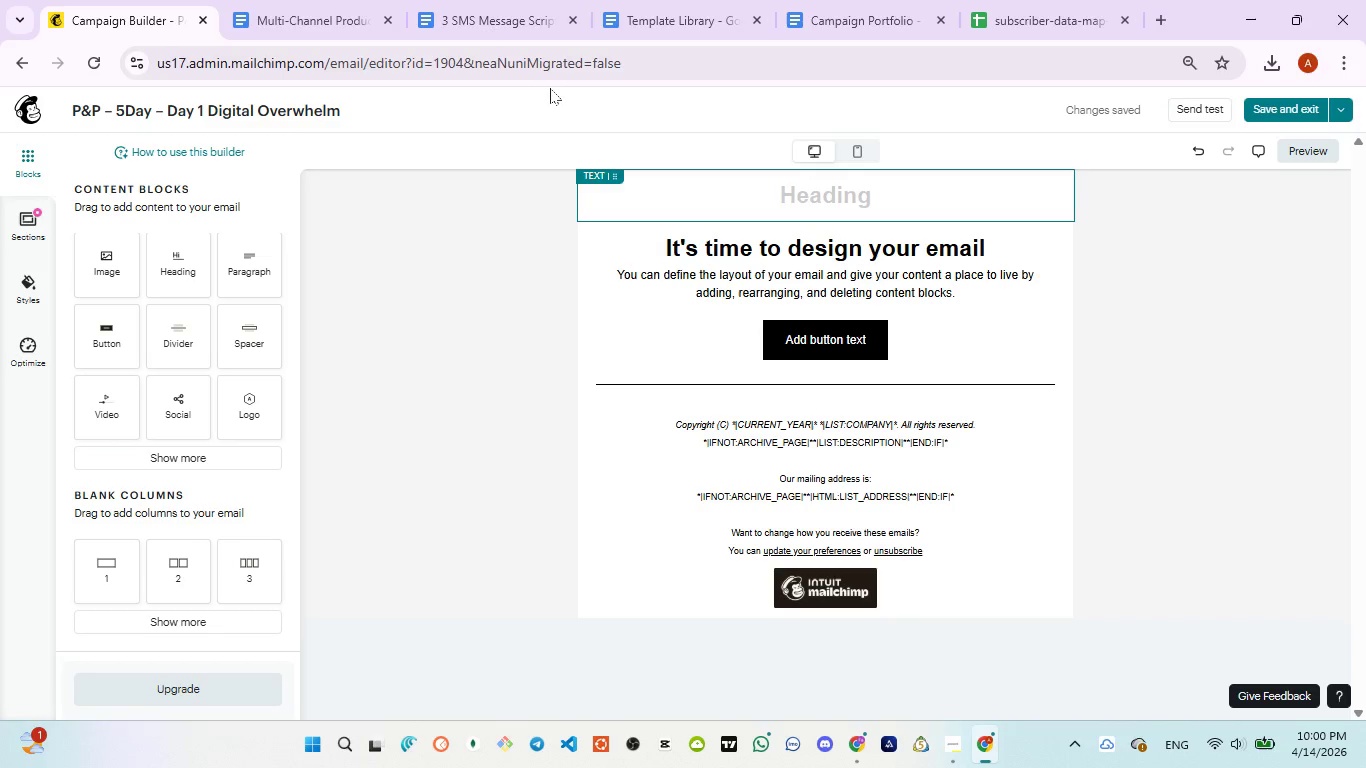 
wait(5.31)
 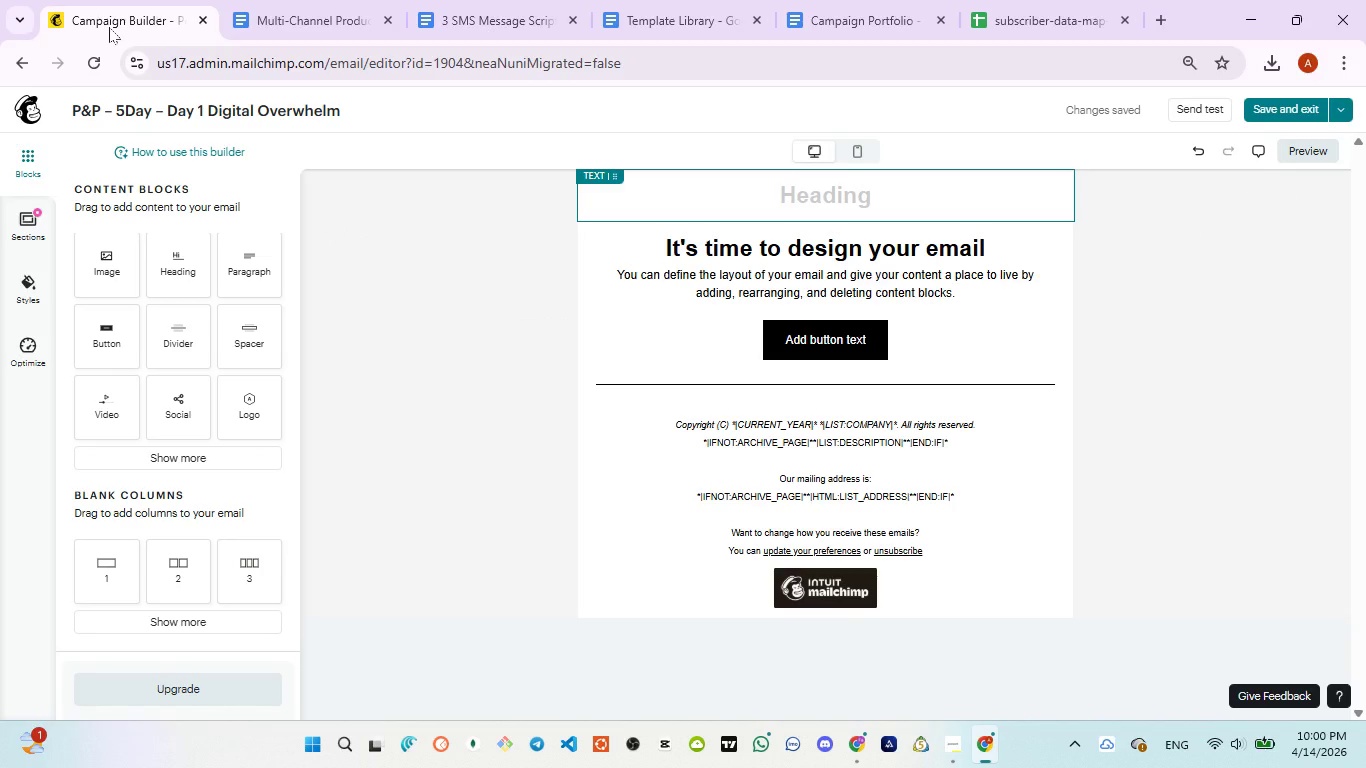 
left_click([765, 202])
 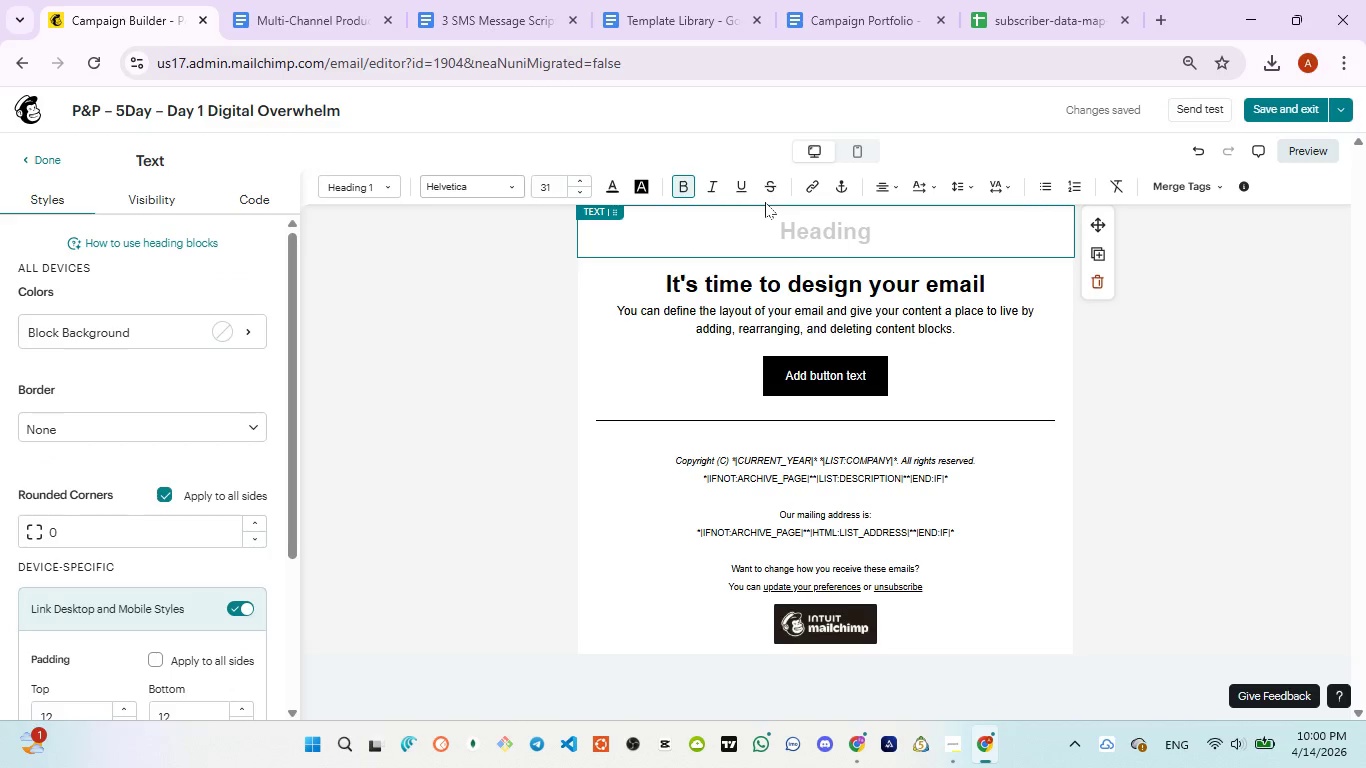 
type(Why  you'r)
key(Backspace)
key(Backspace)
type(r brain feels "all" )
 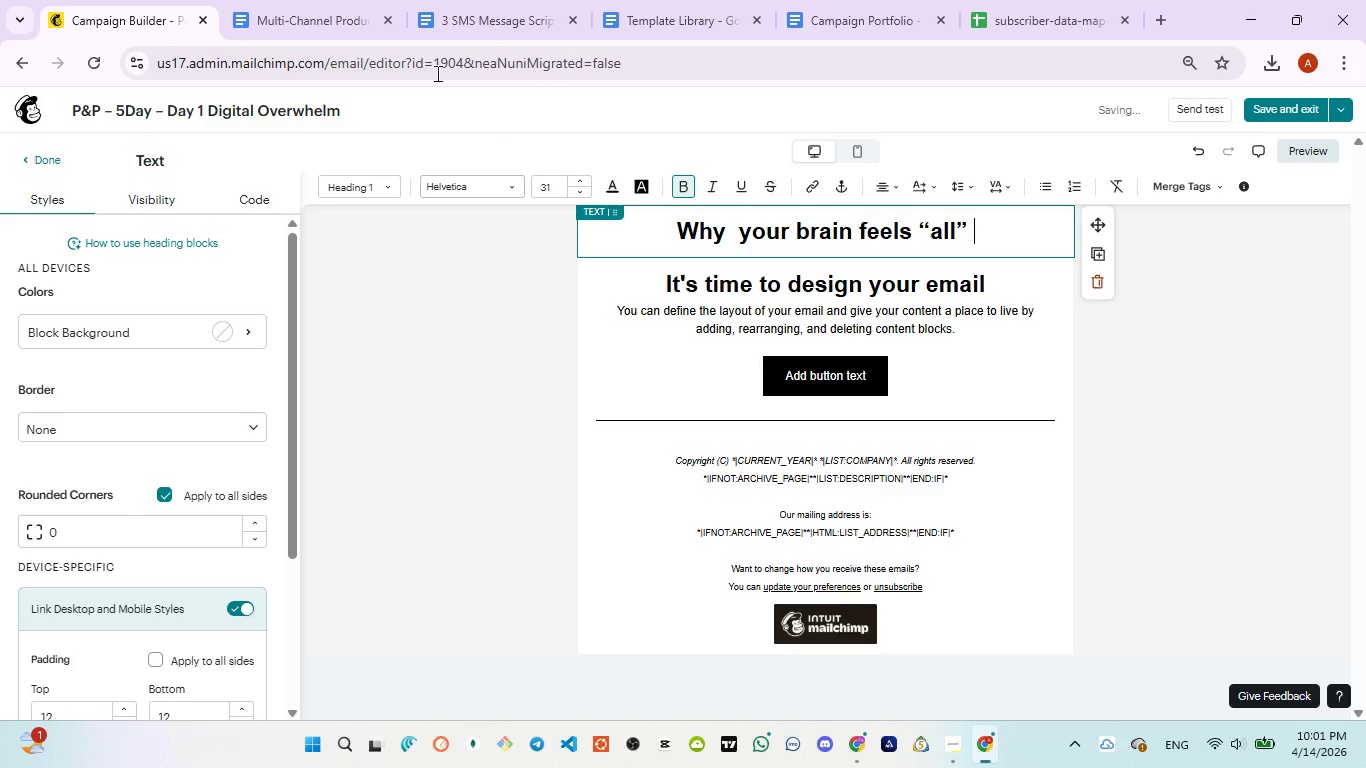 
left_click([471, 41])
 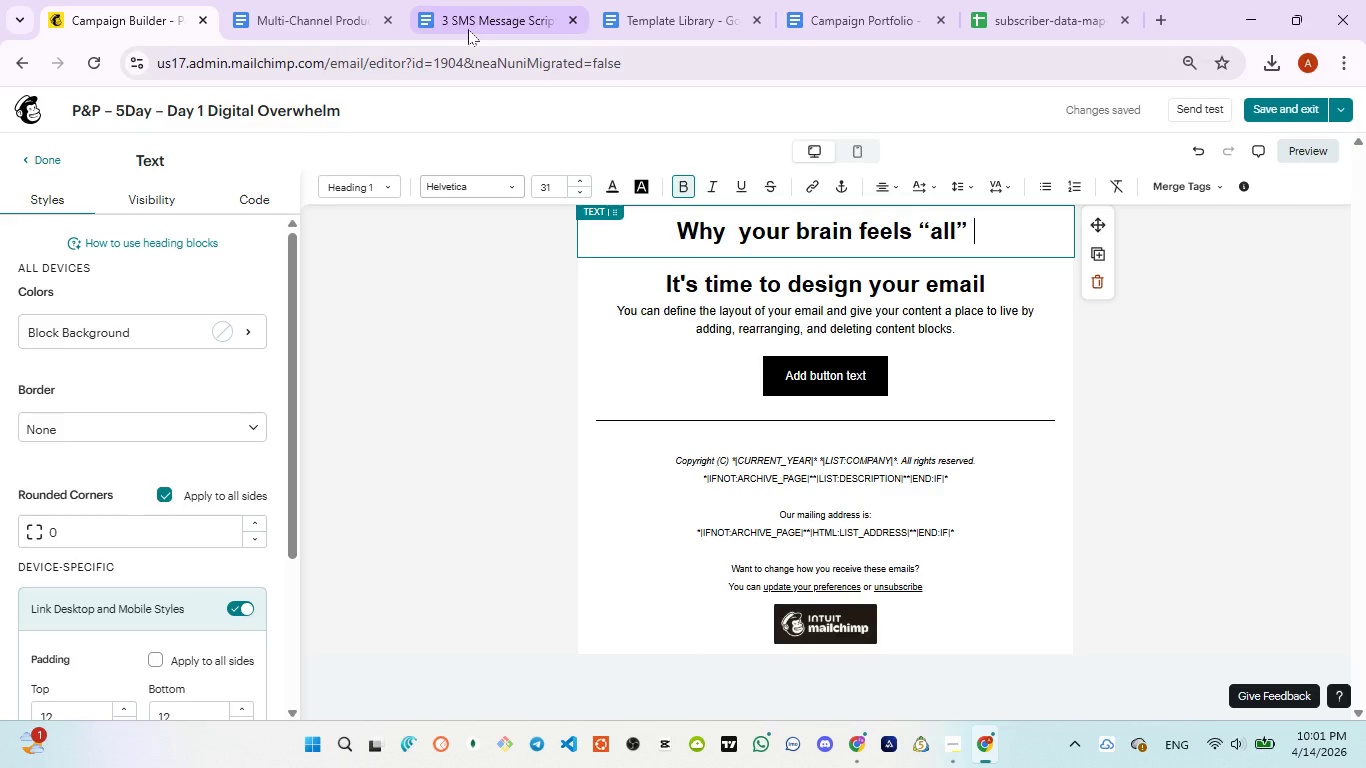 
left_click([468, 27])
 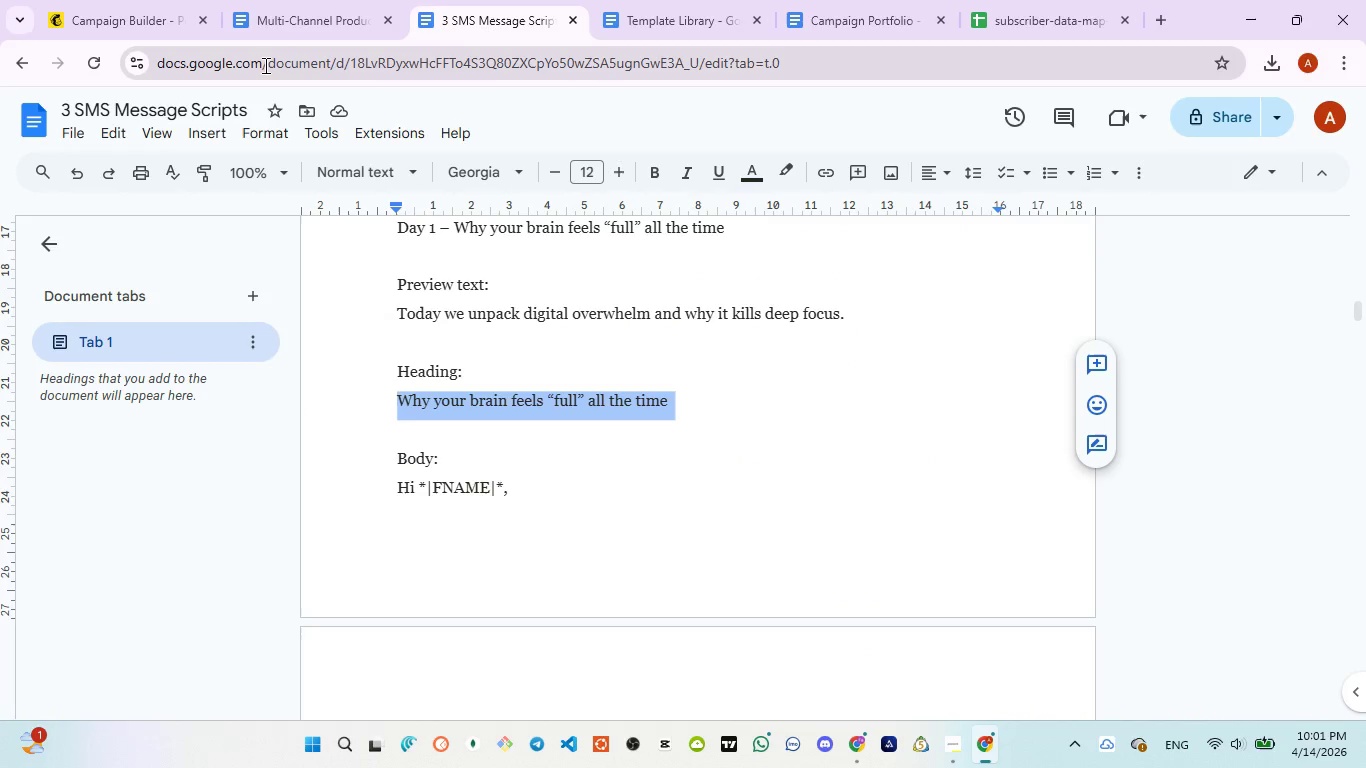 
left_click([116, 18])
 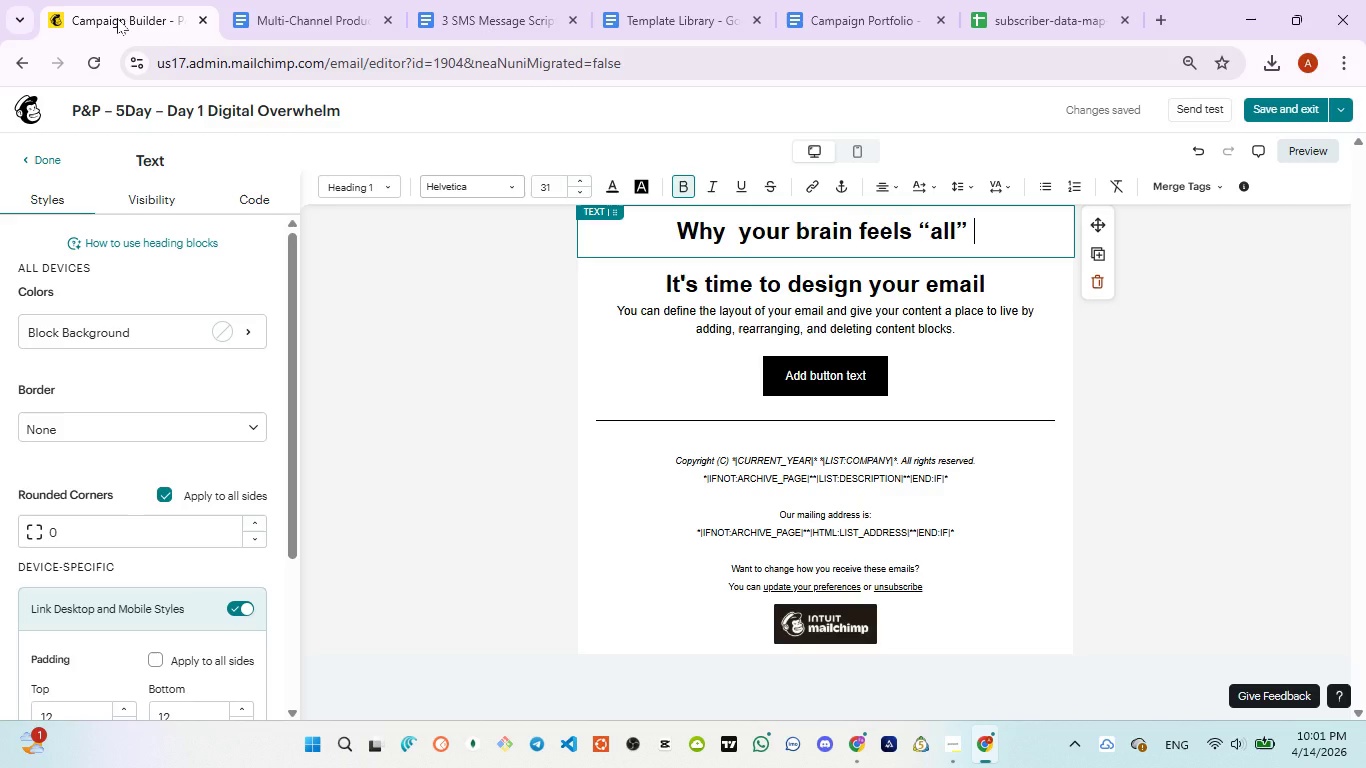 
key(ArrowLeft)
 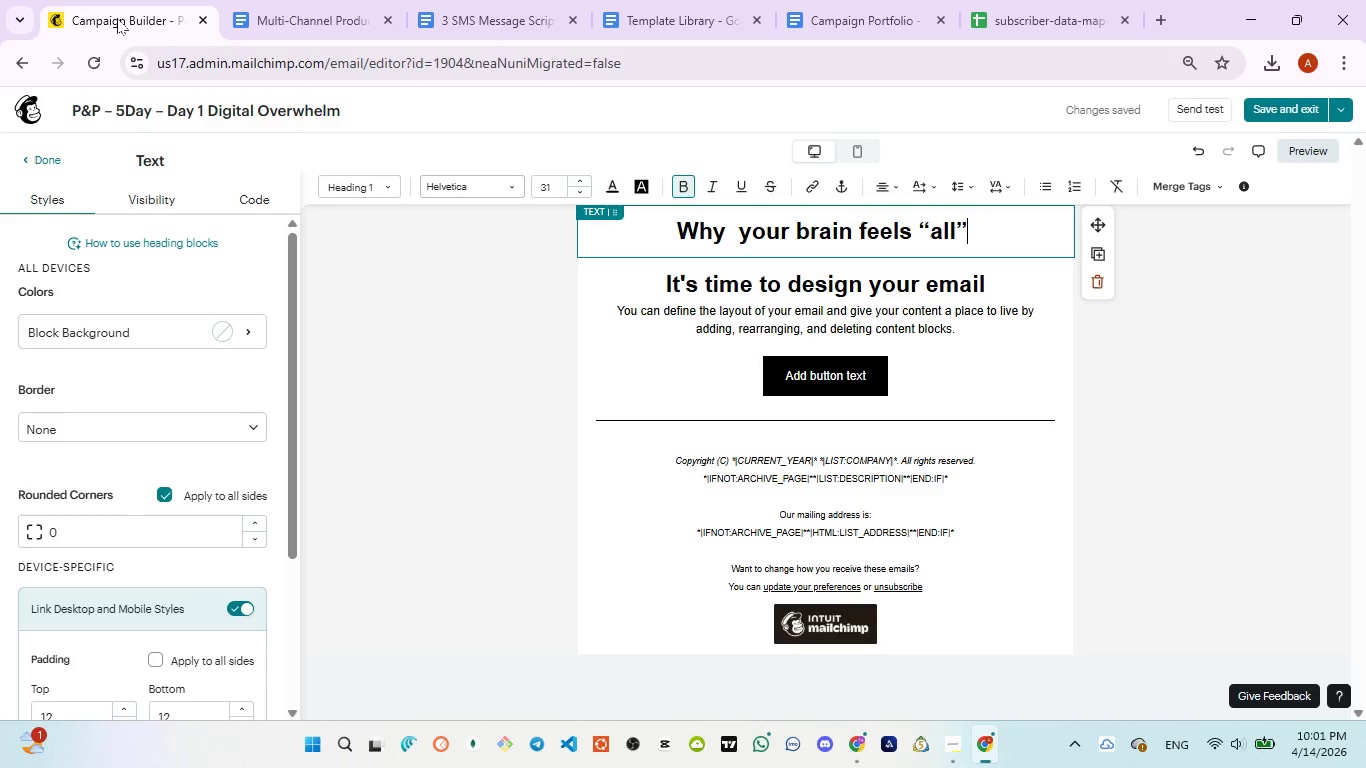 
key(ArrowLeft)
 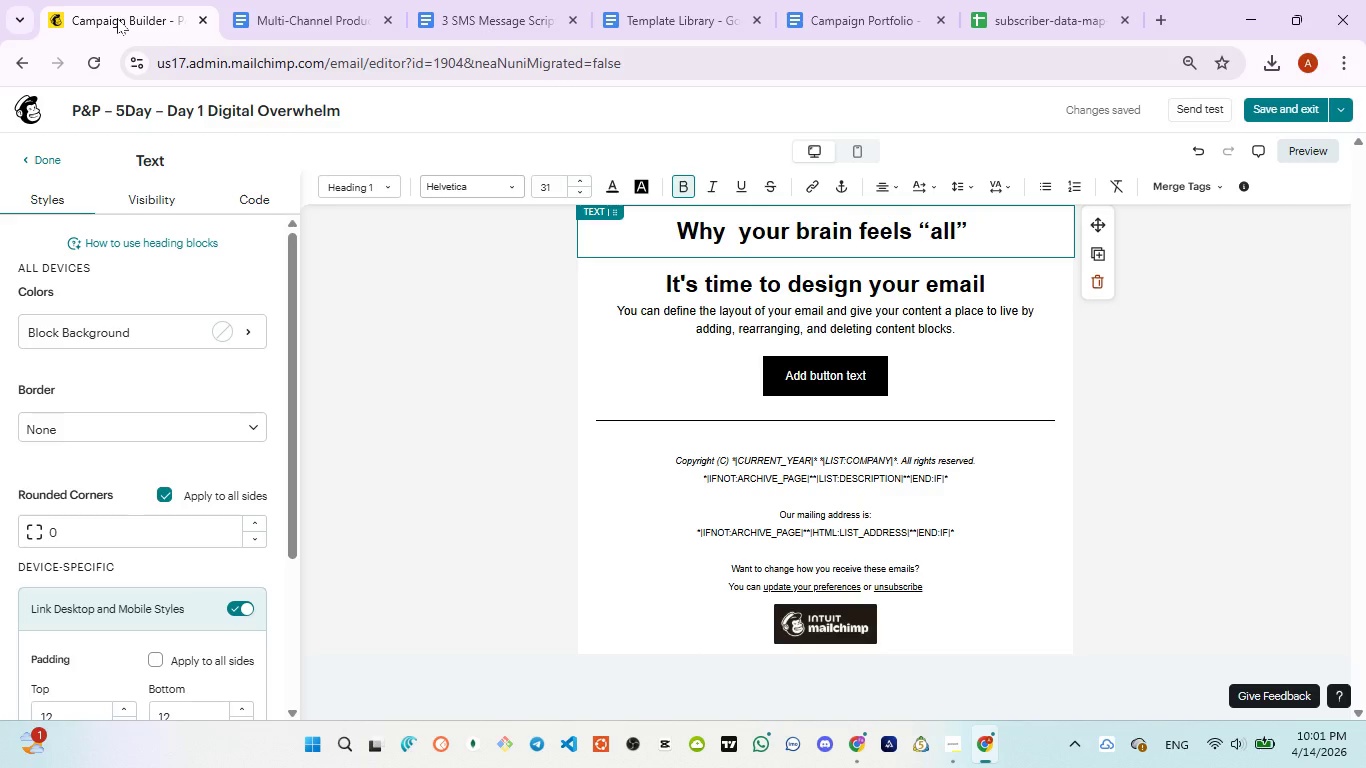 
key(Backspace)
key(Backspace)
key(Backspace)
type(full)
 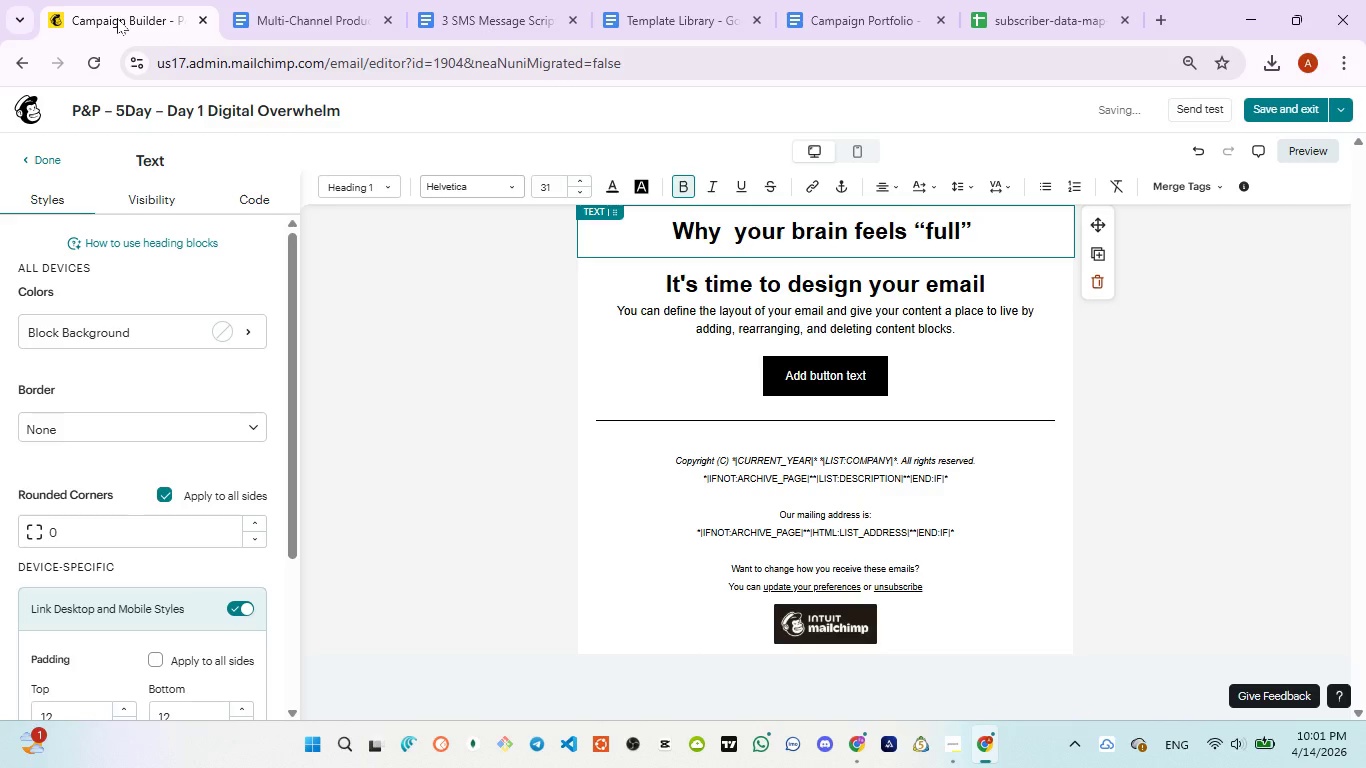 
key(ArrowRight)
 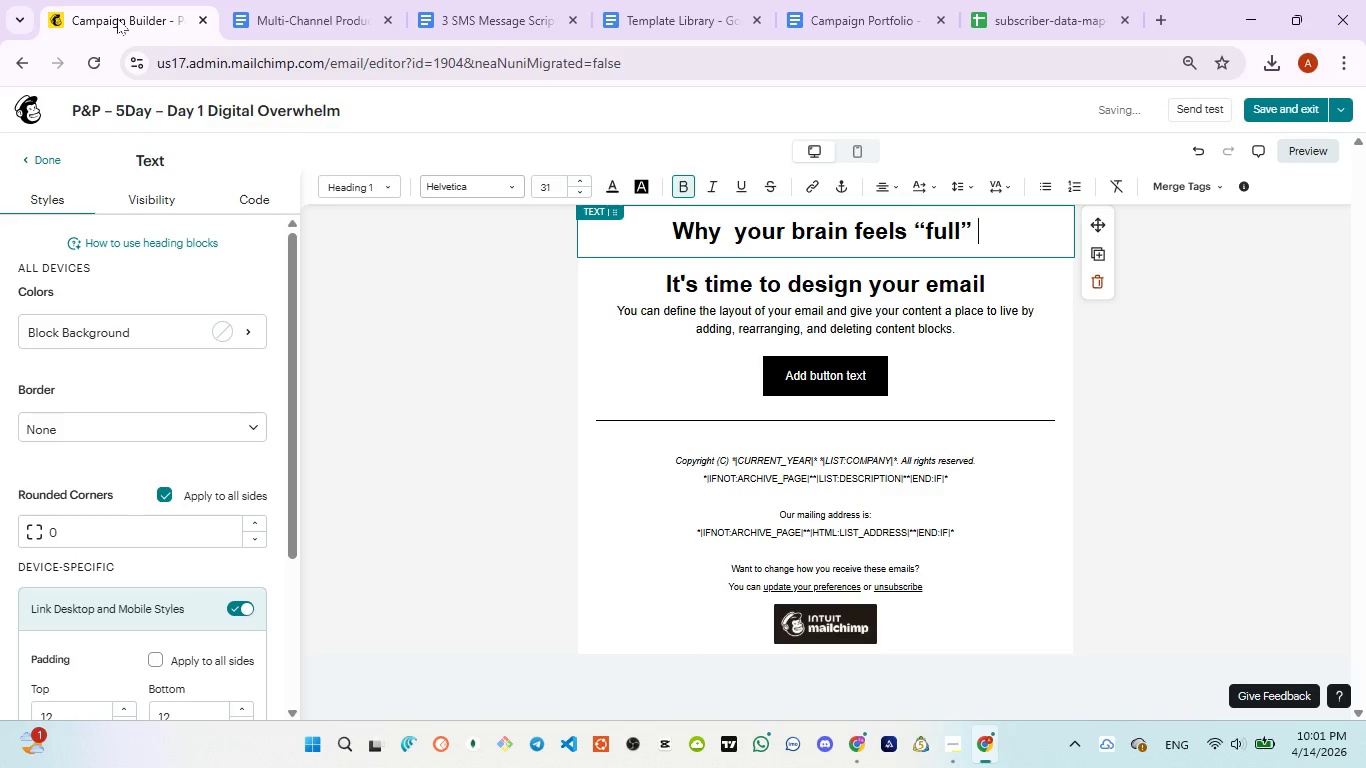 
key(ArrowRight)
 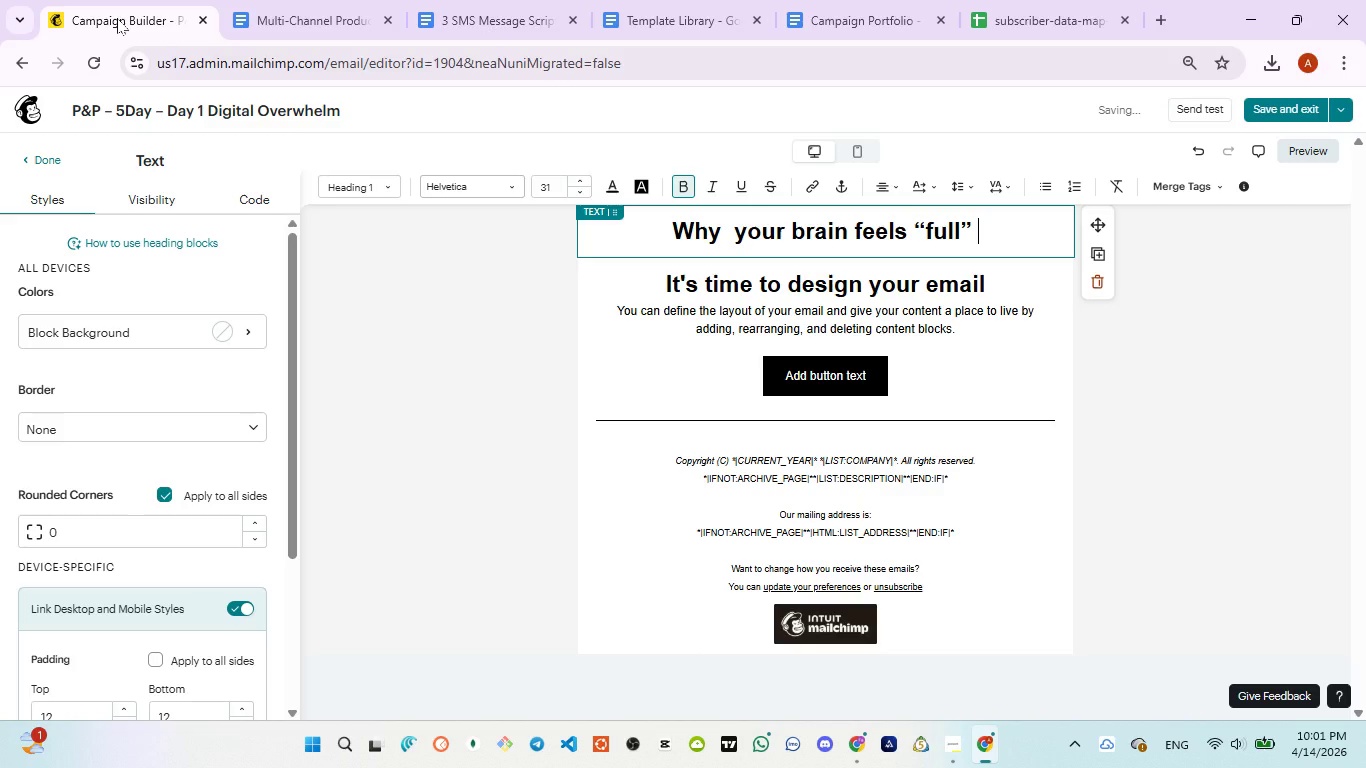 
key(ArrowRight)
 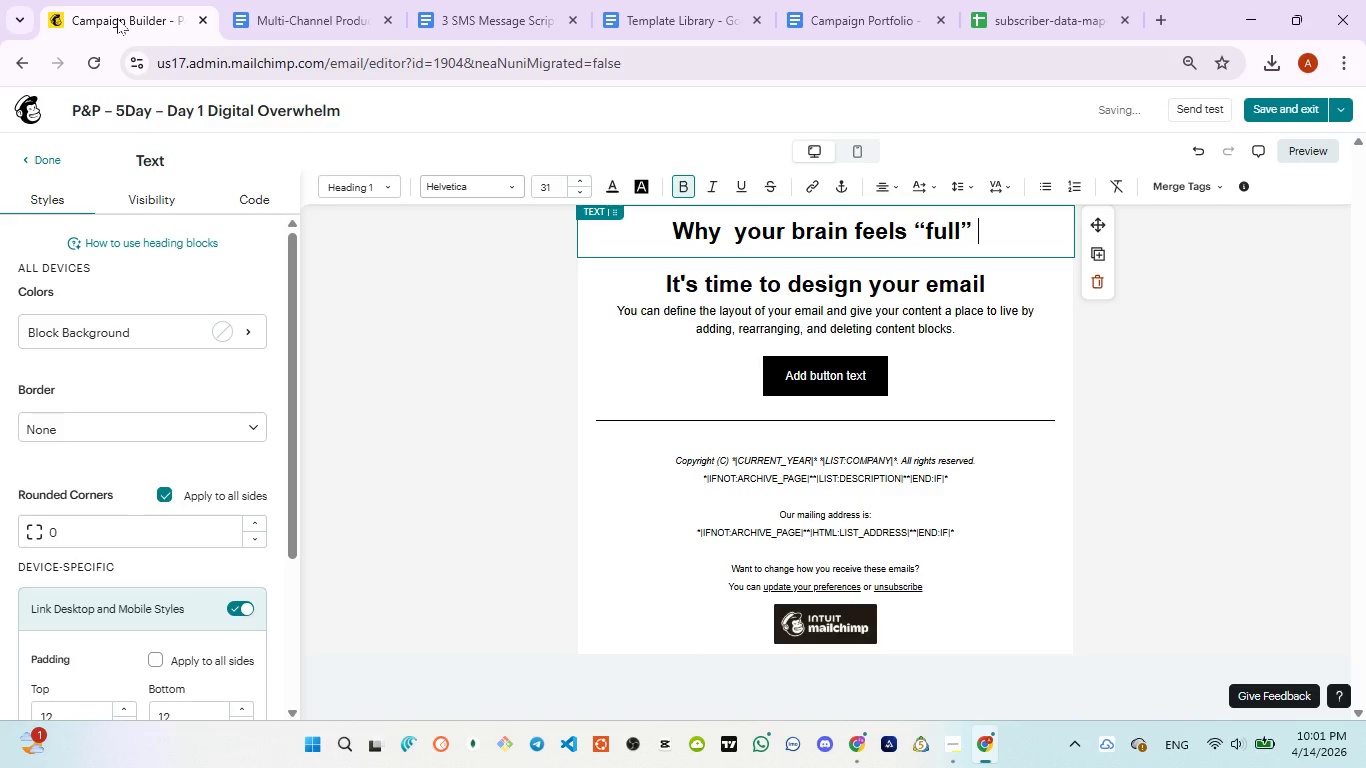 
type( all the time)
 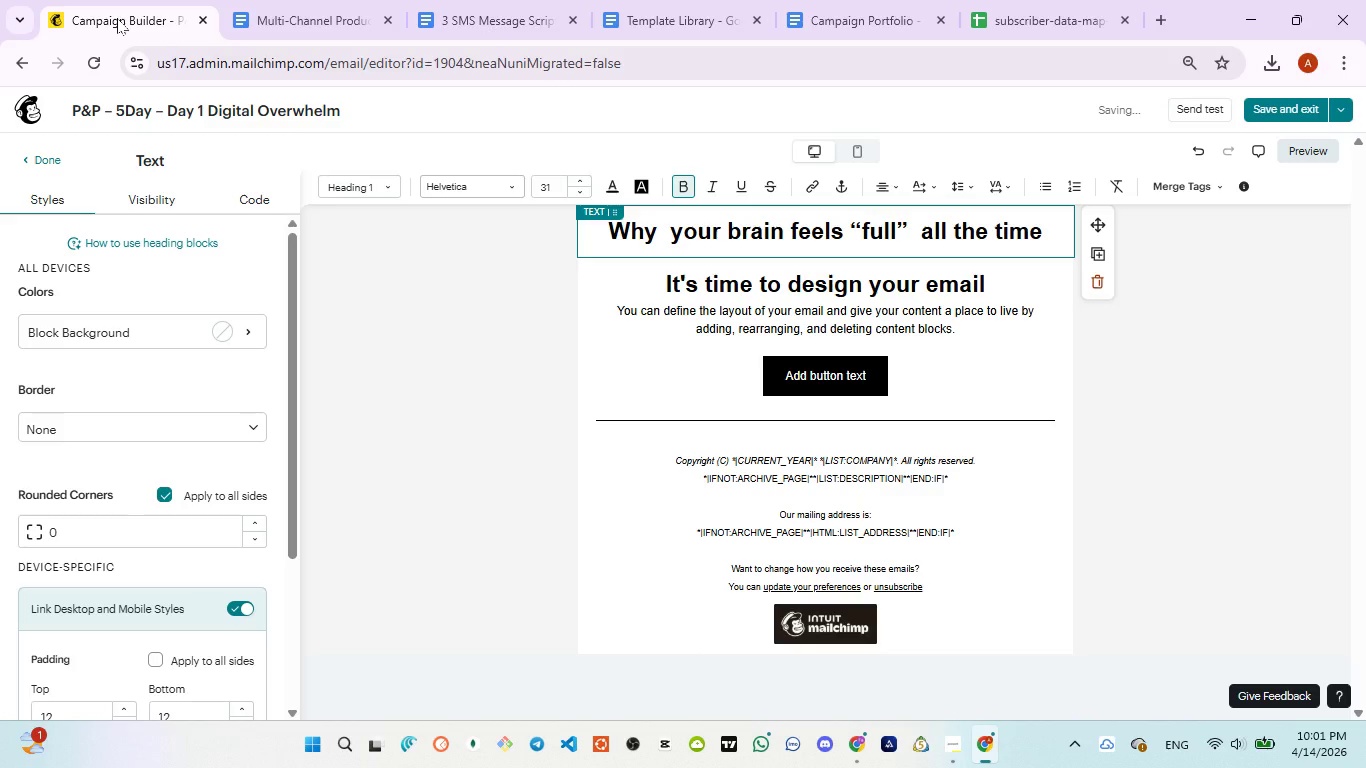 
key(Control+A)
 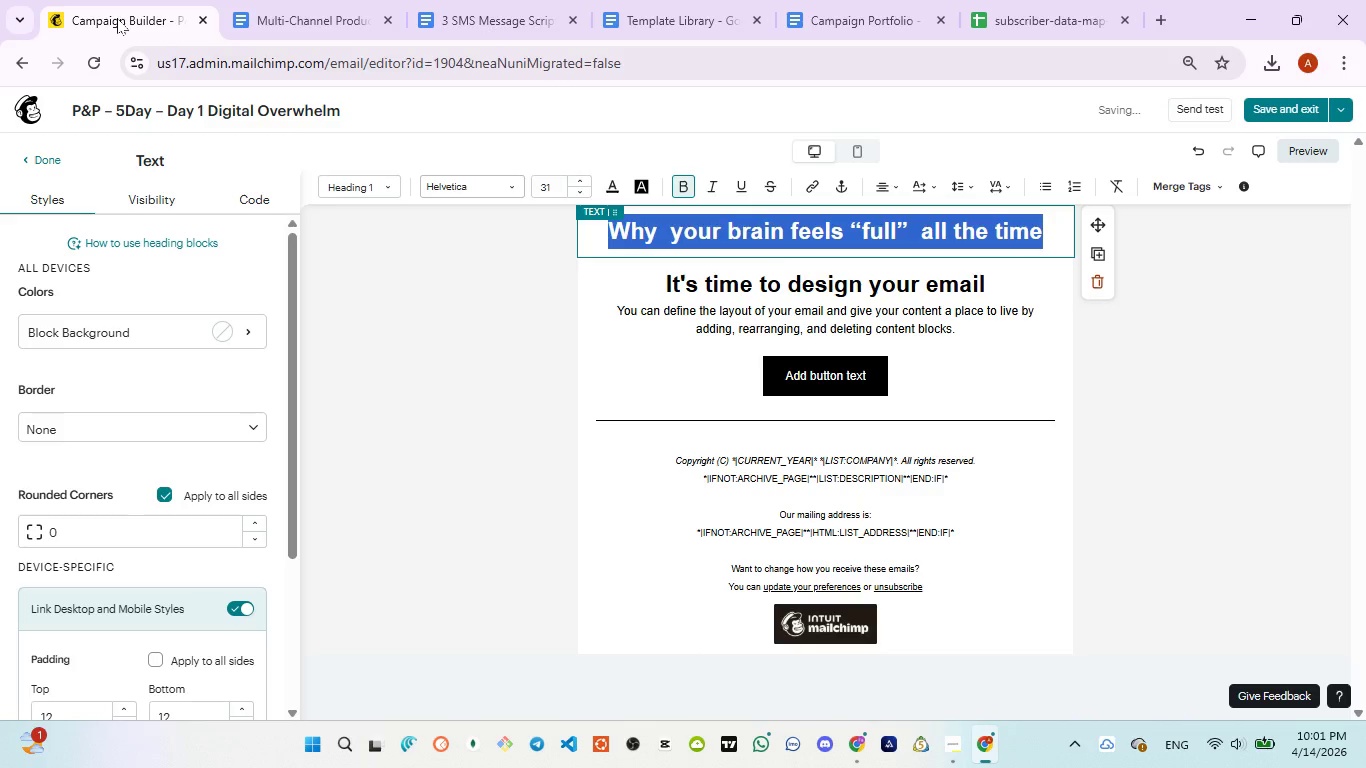 
key(Control+V)
 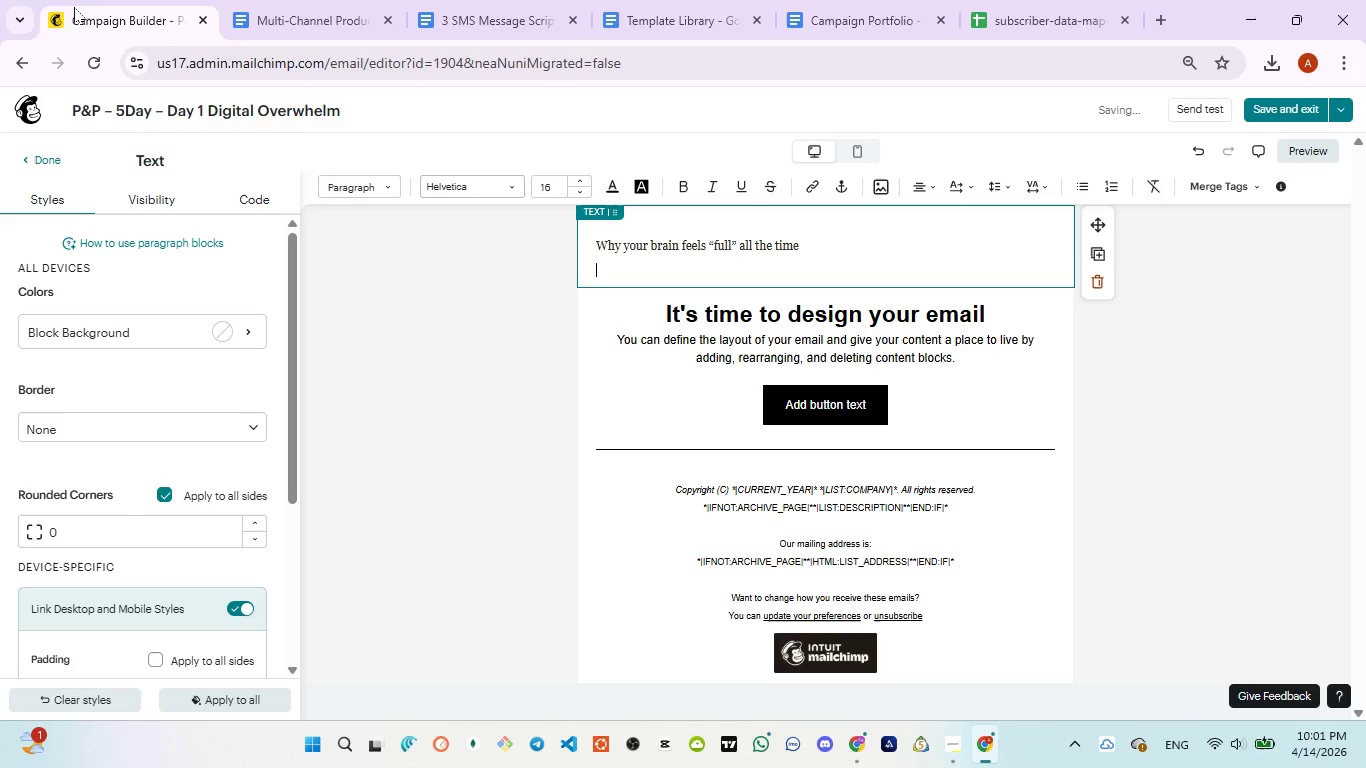 
key(Control+A)
 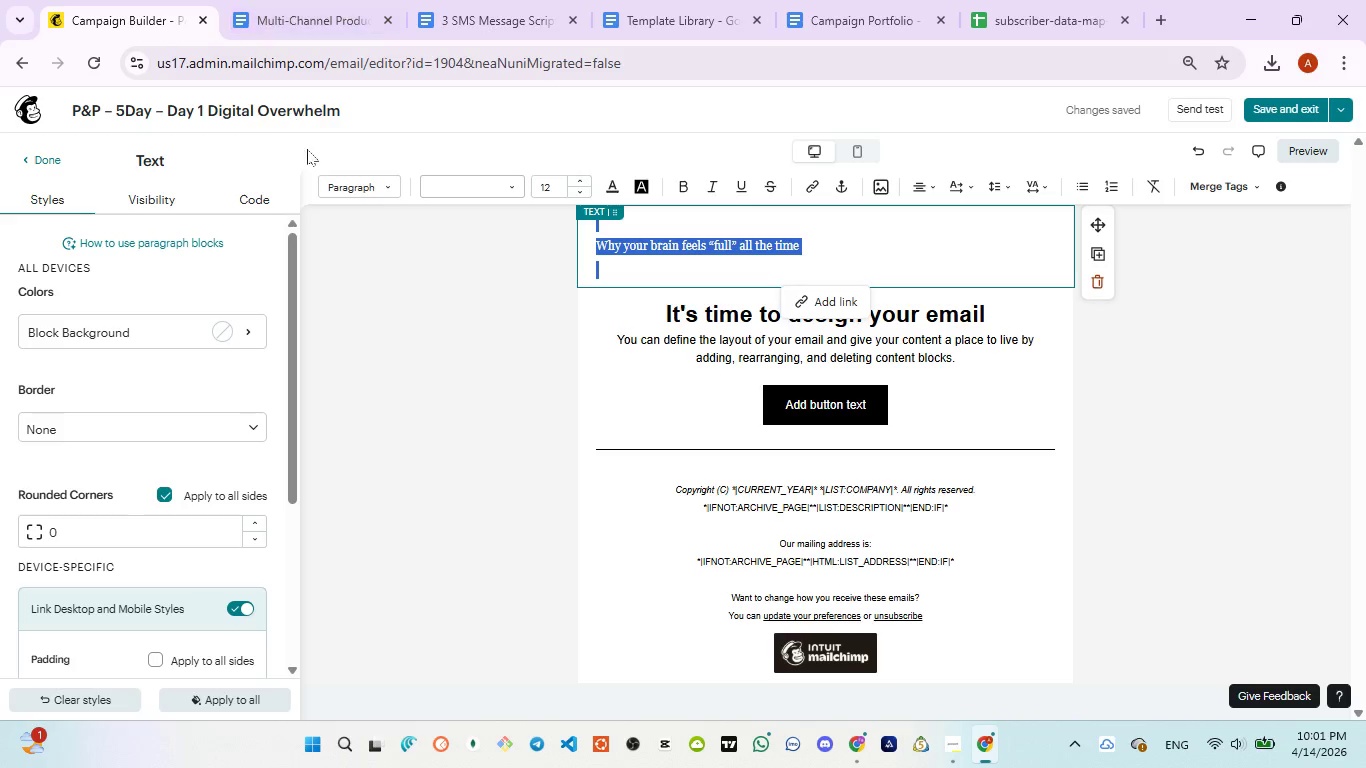 
left_click([368, 189])
 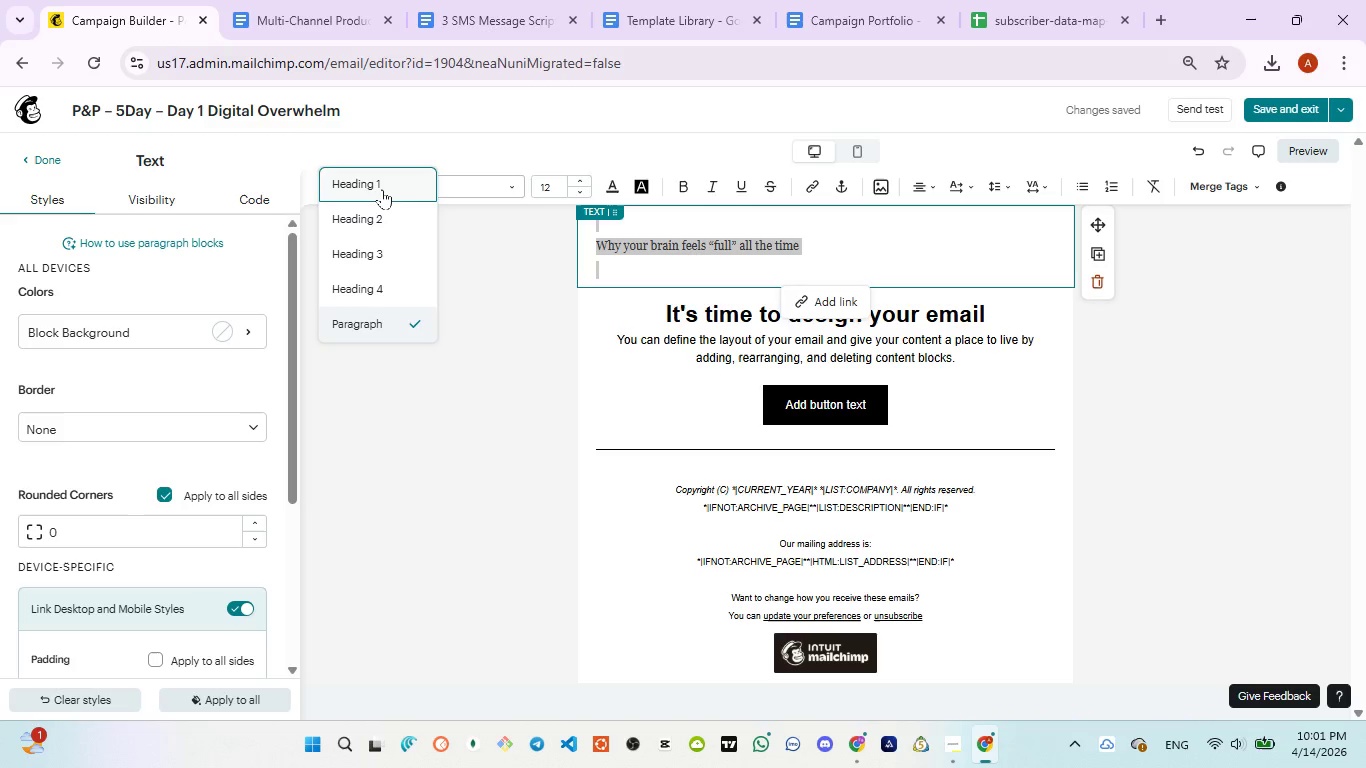 
left_click([382, 189])
 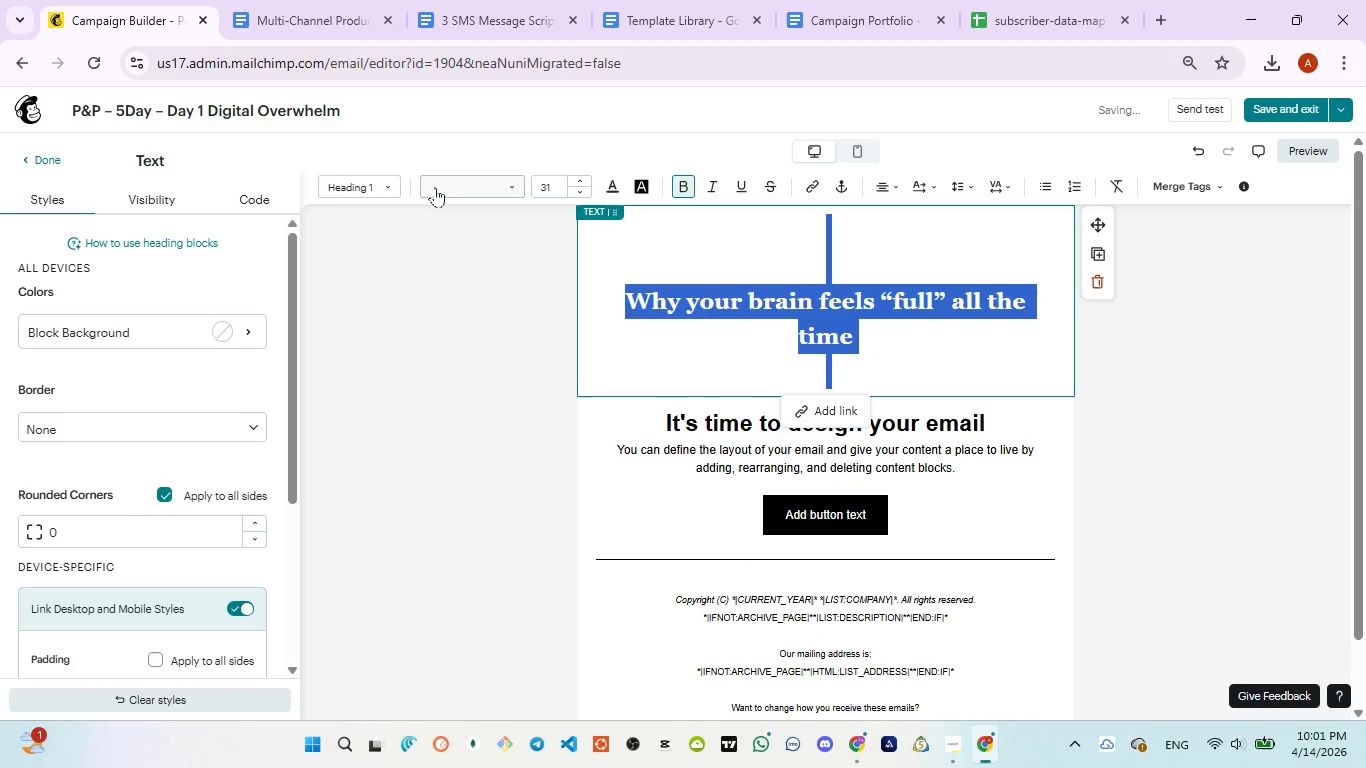 
left_click([439, 186])
 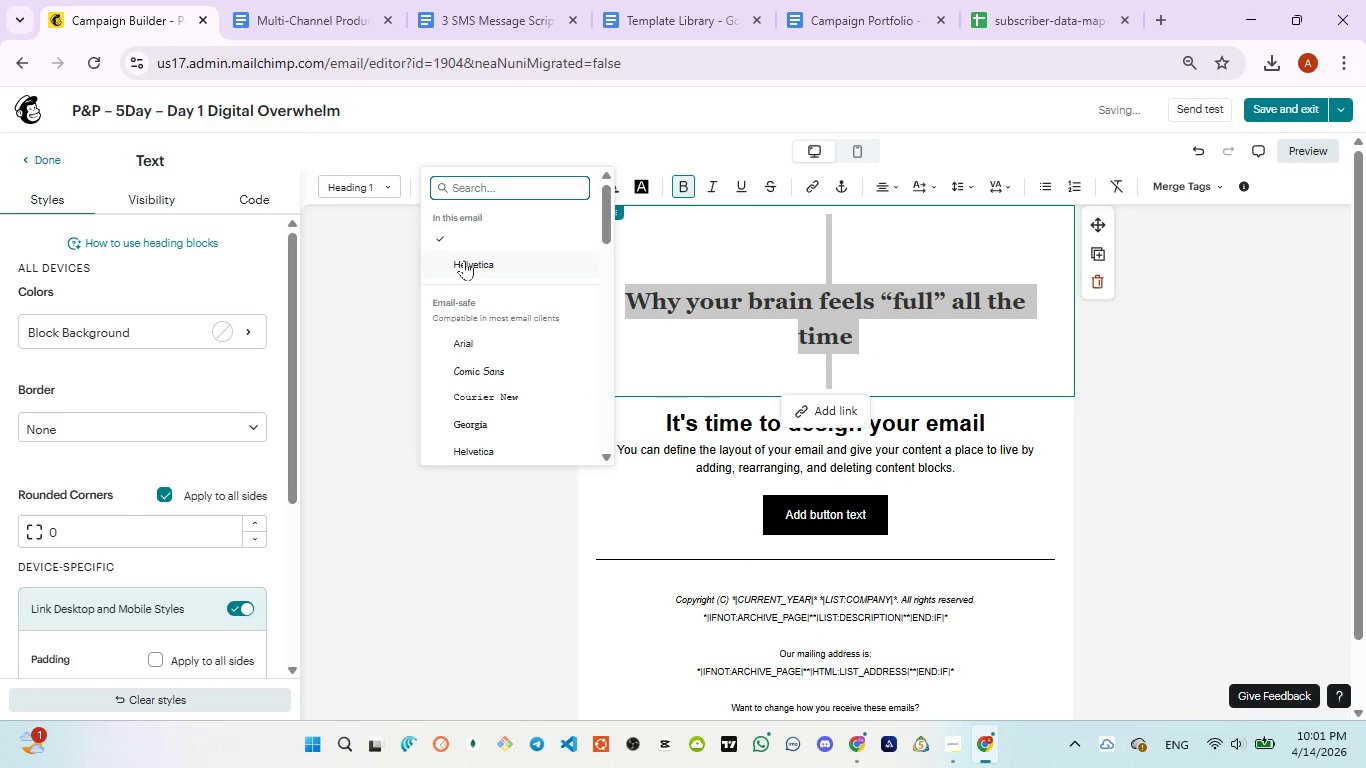 
left_click([464, 261])
 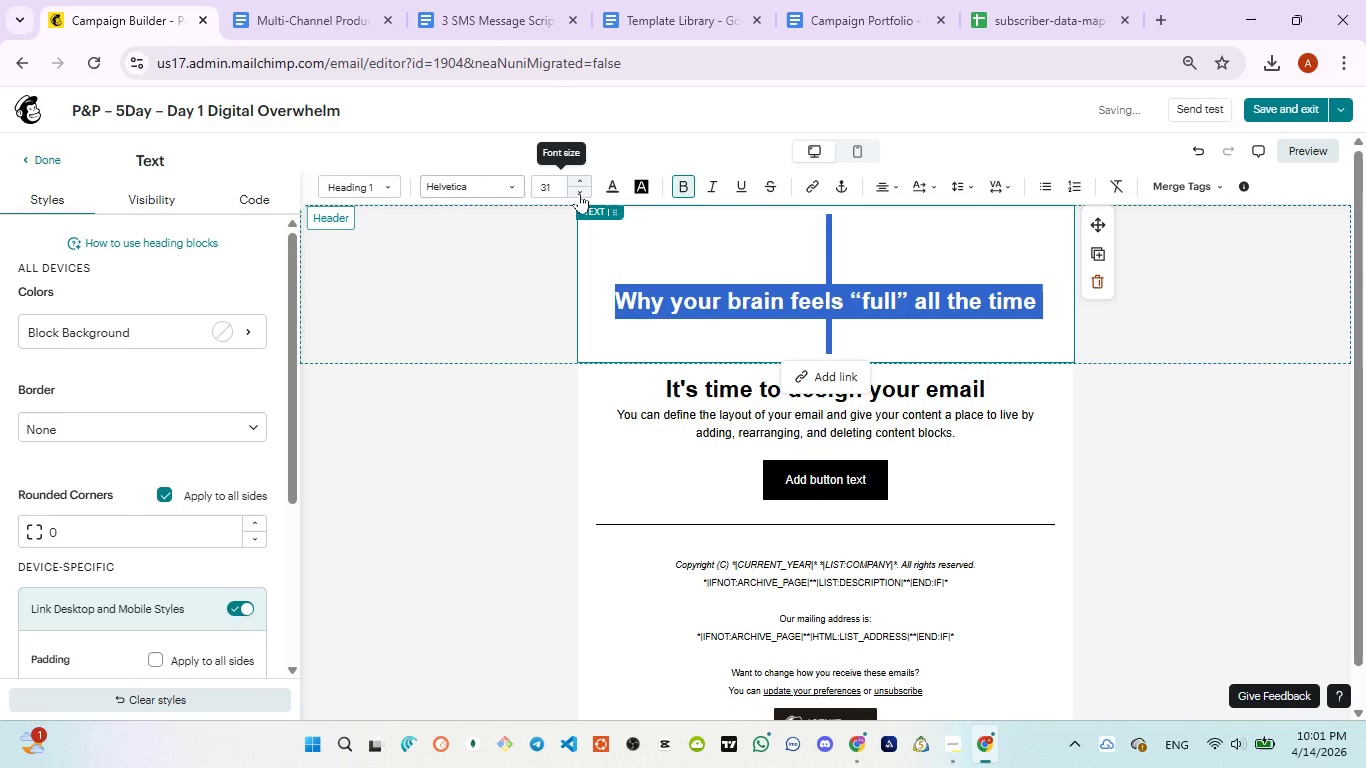 
double_click([579, 193])
 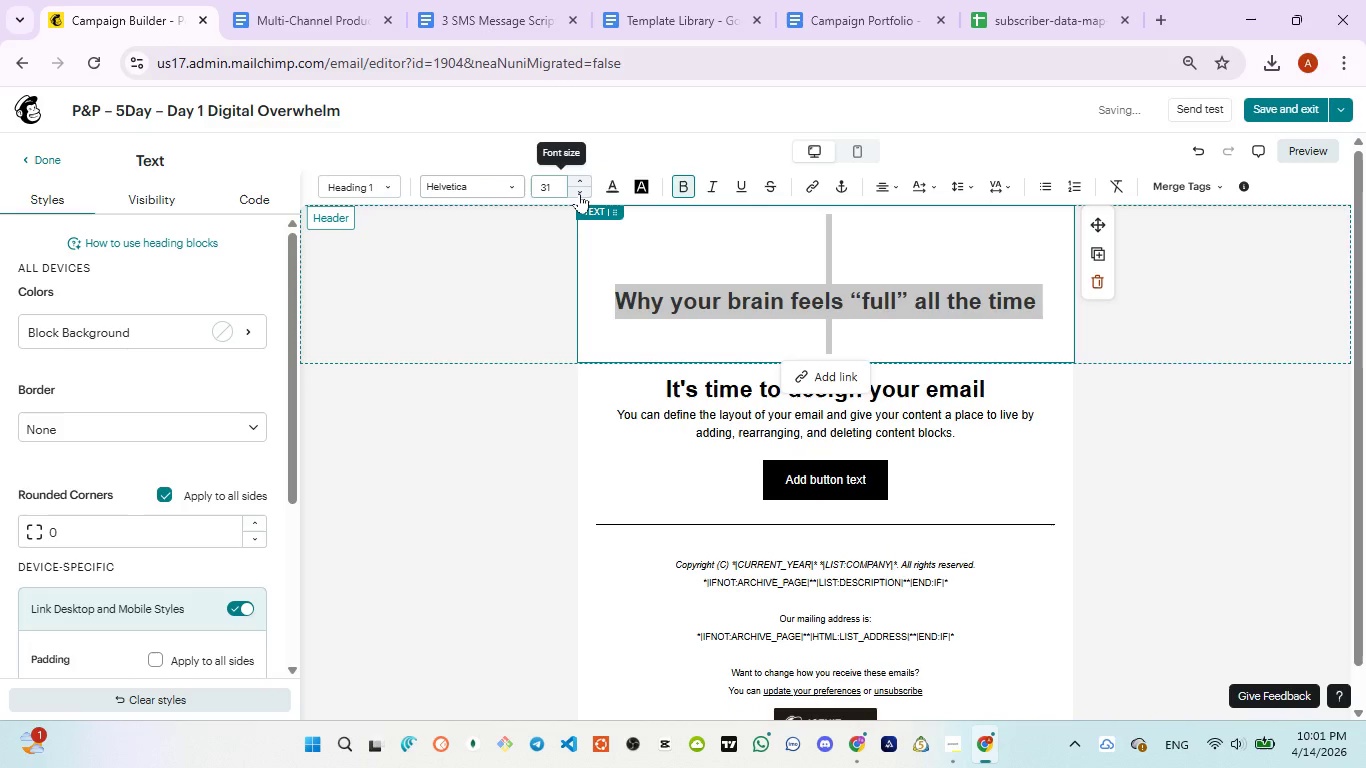 
triple_click([579, 193])
 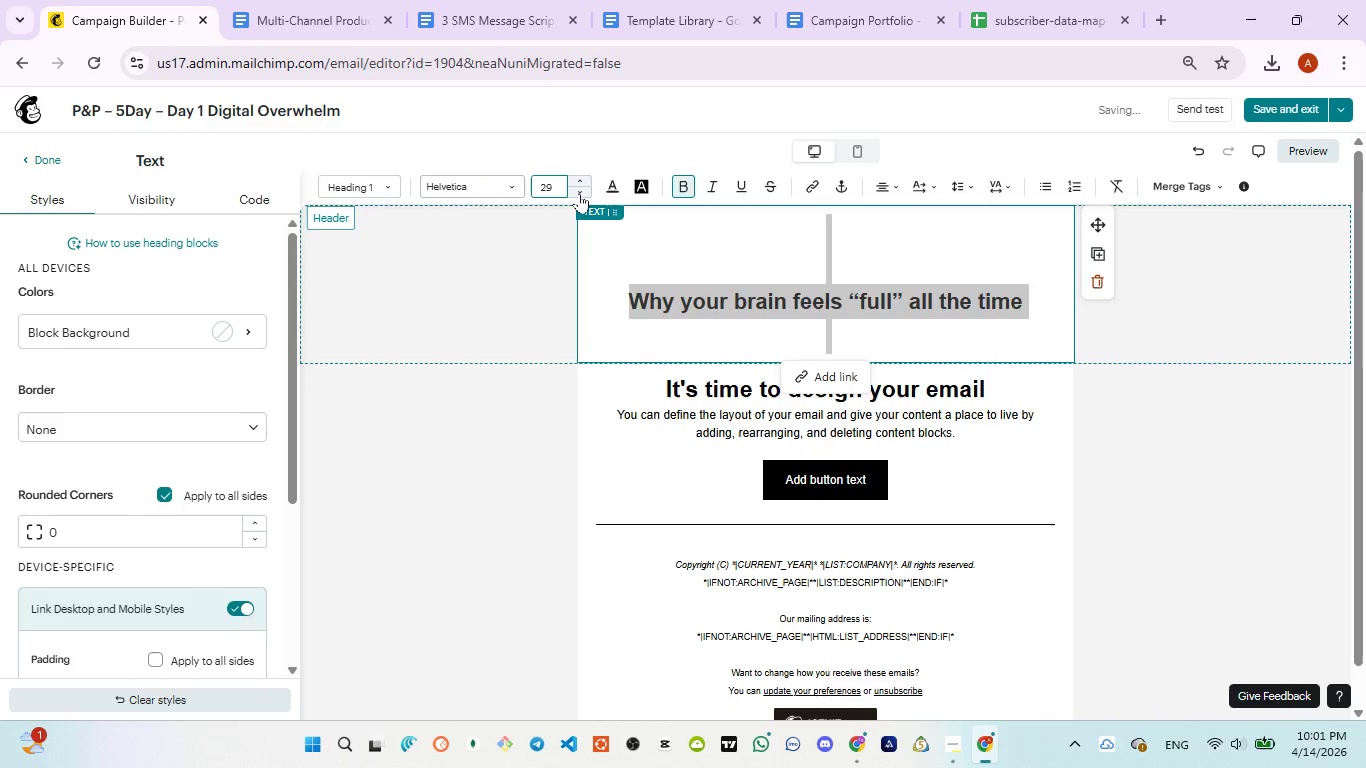 
triple_click([579, 193])
 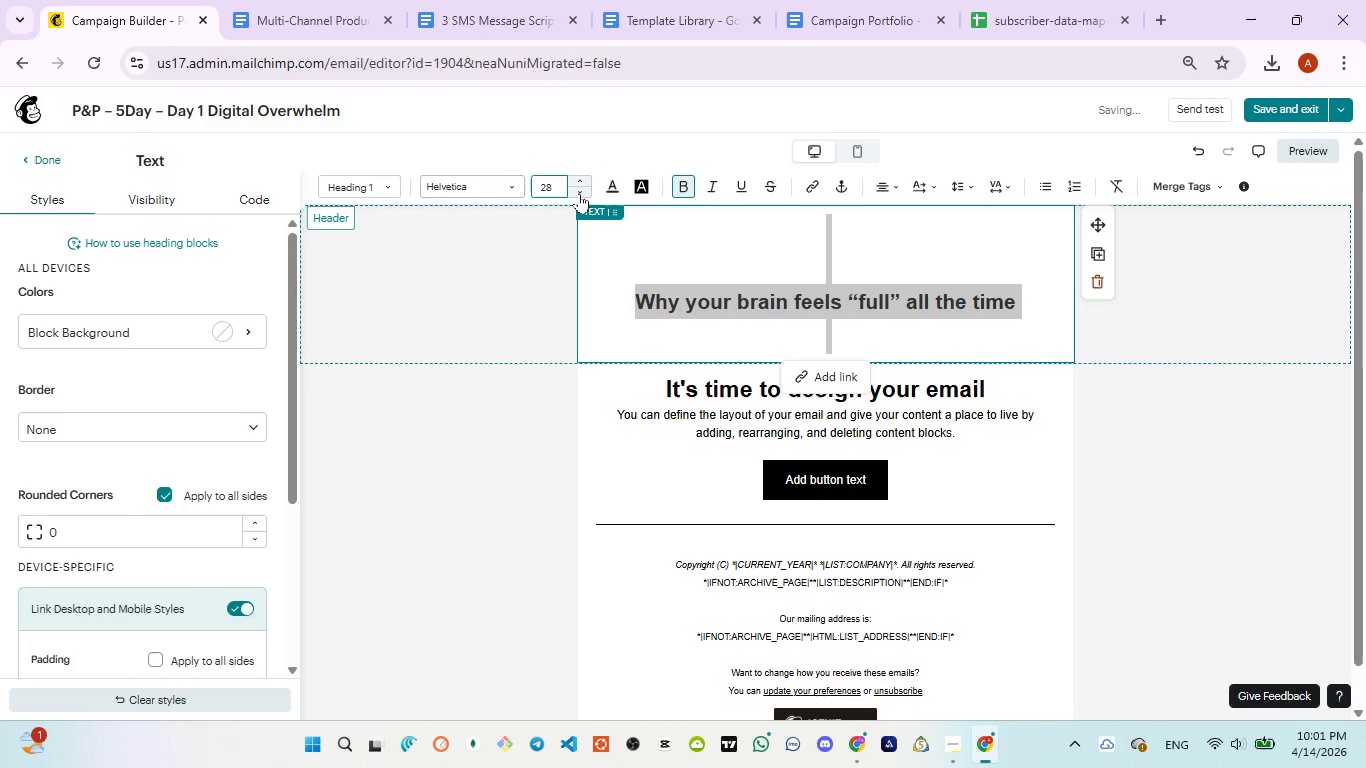 
triple_click([579, 193])
 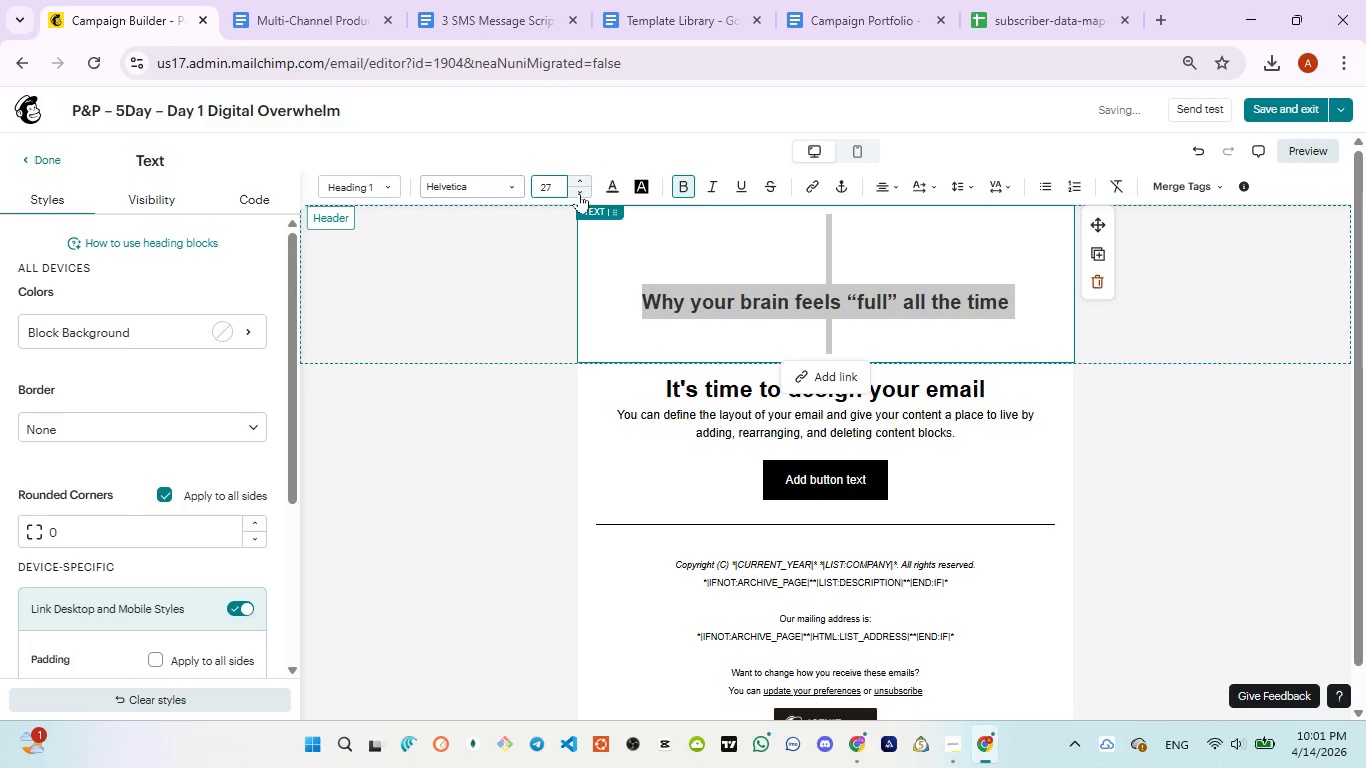 
triple_click([579, 193])
 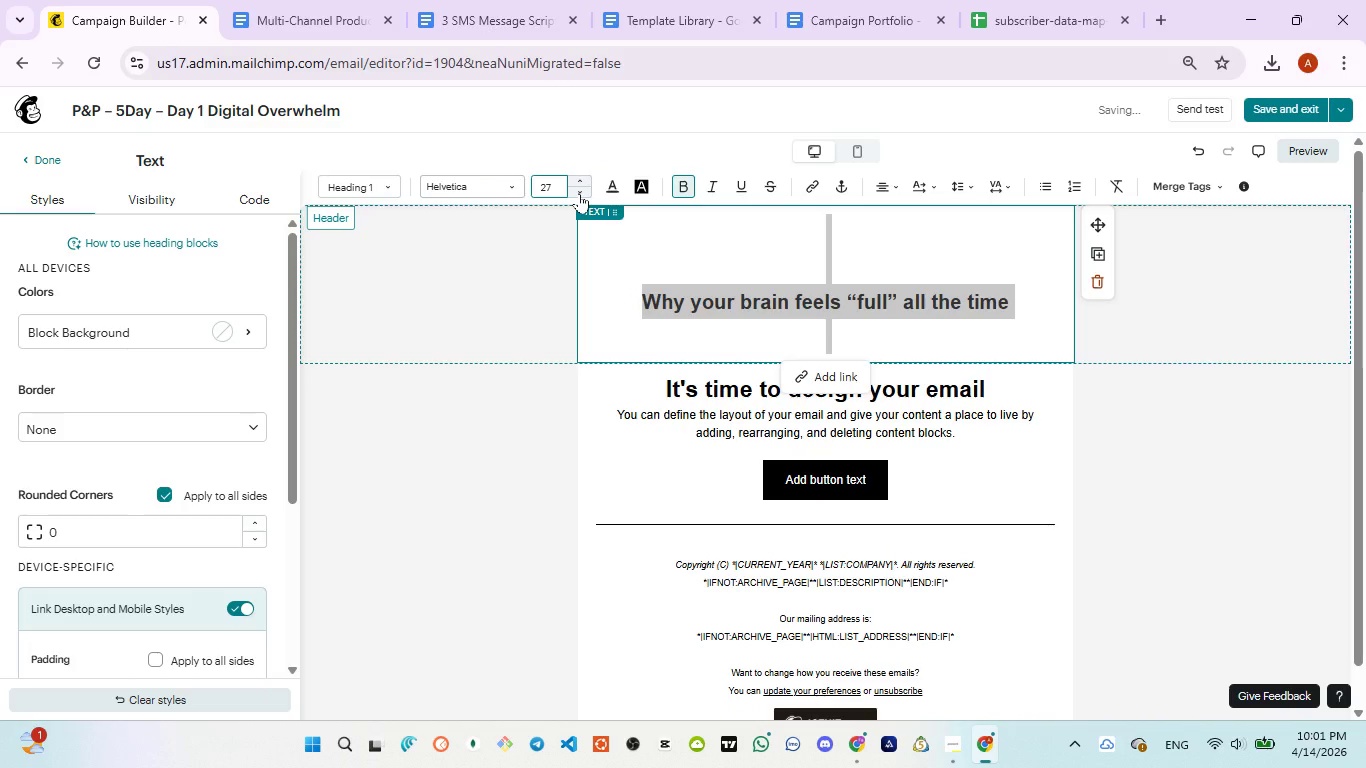 
triple_click([579, 193])
 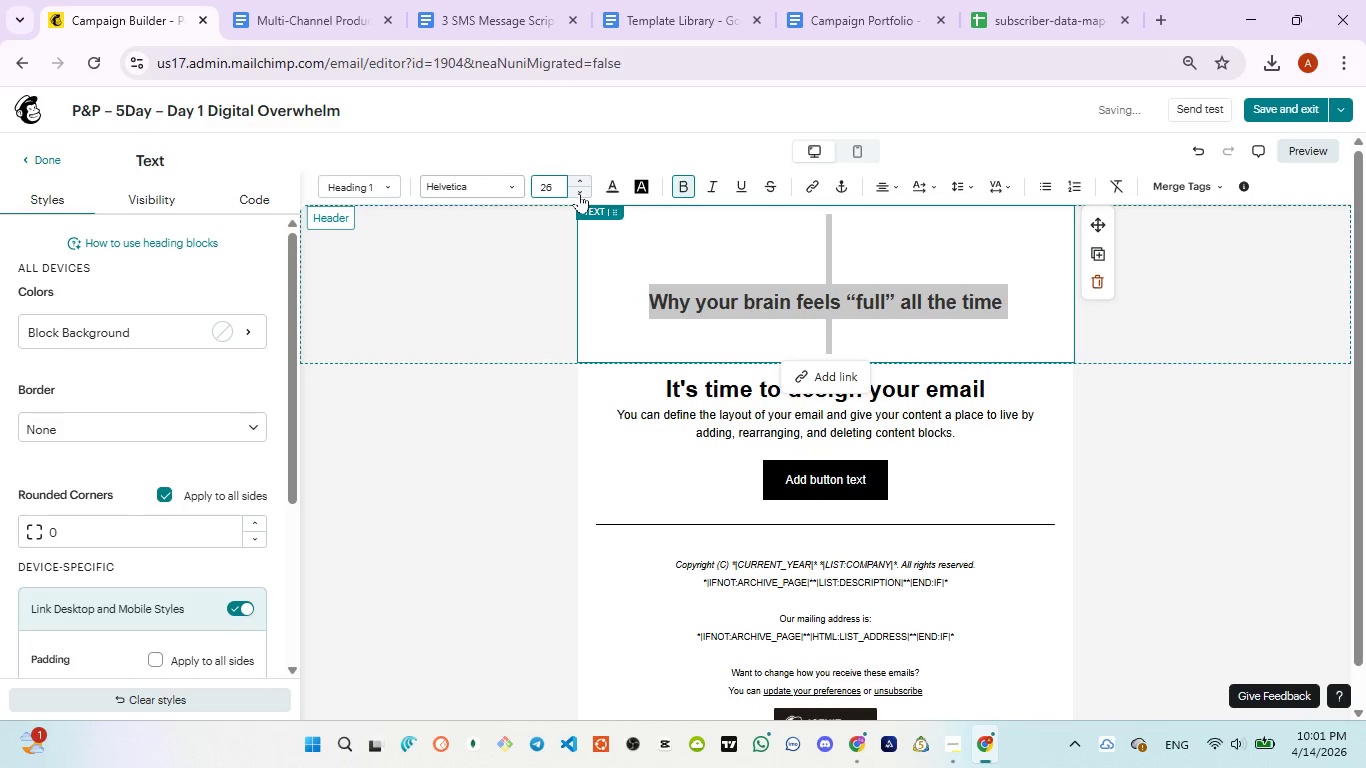 
triple_click([579, 193])
 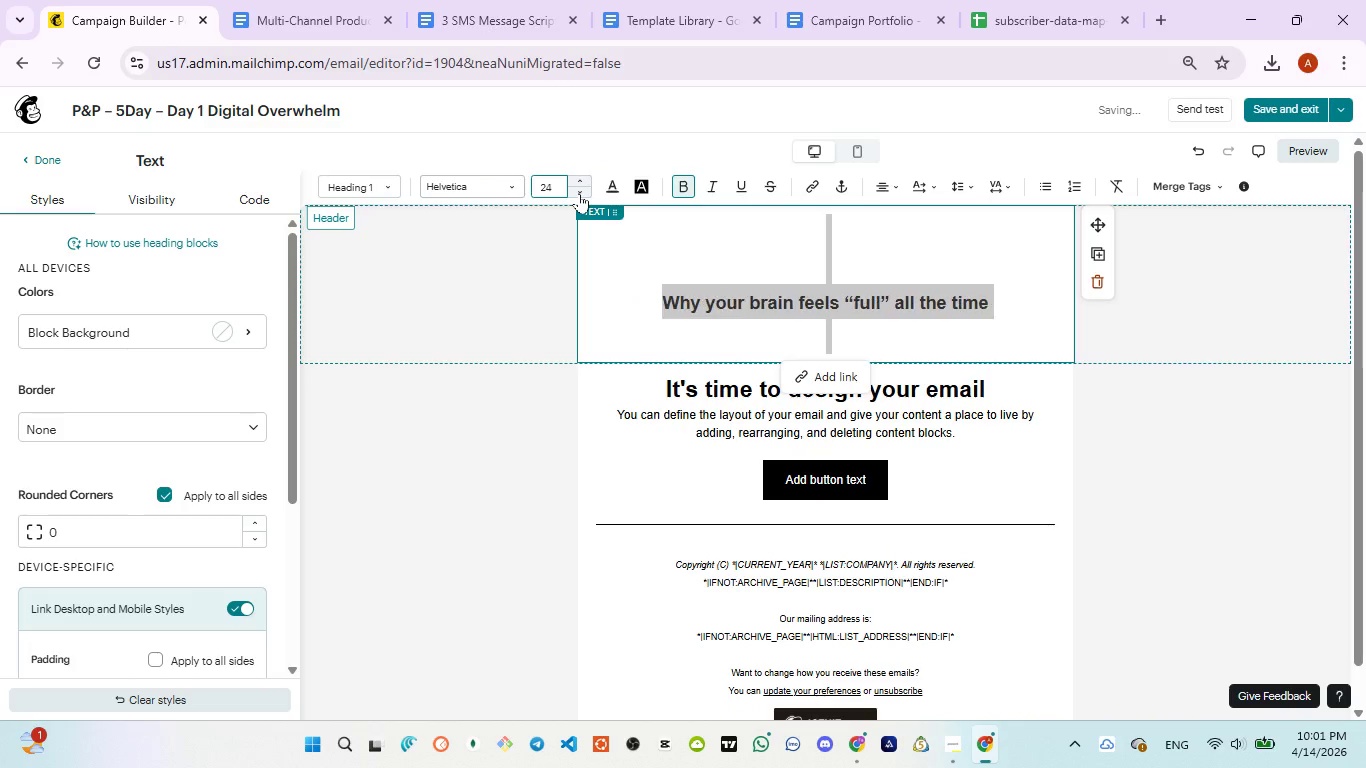 
triple_click([579, 193])
 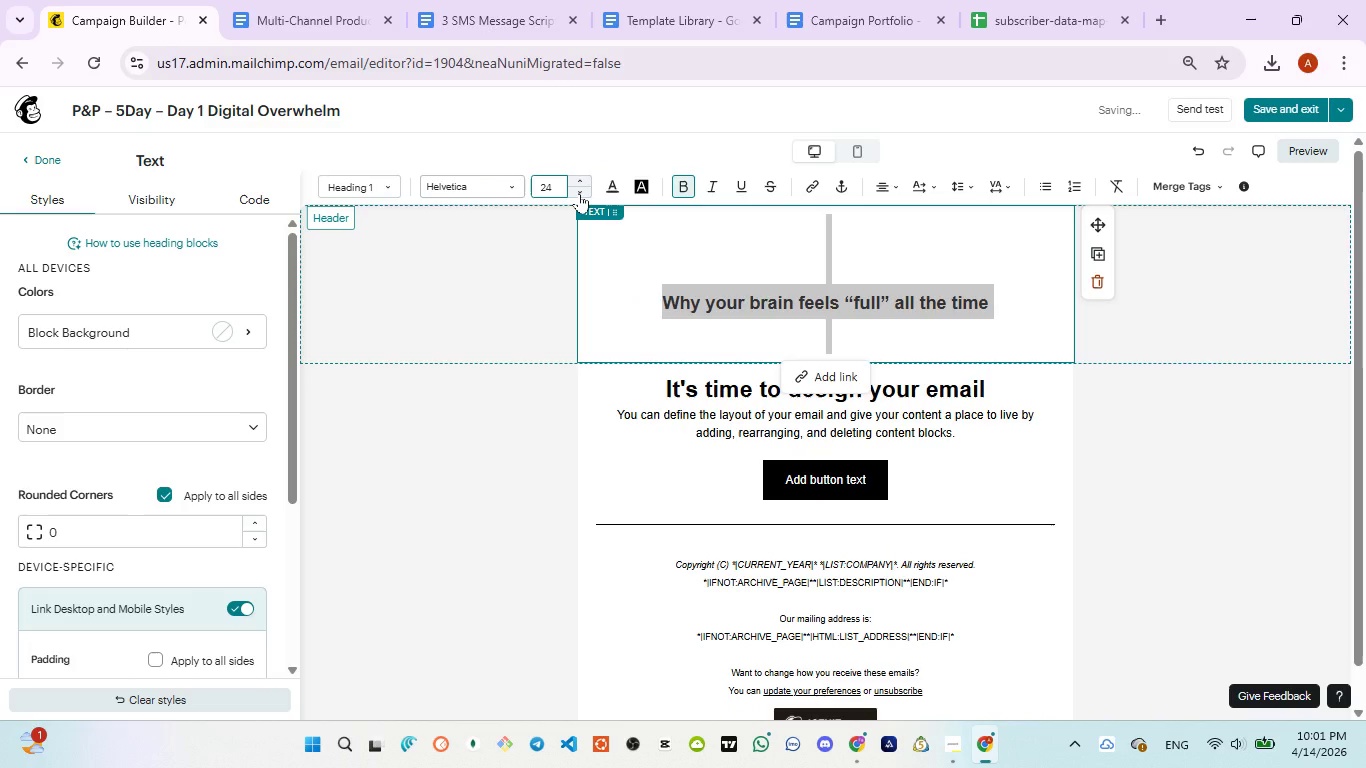 
triple_click([579, 193])
 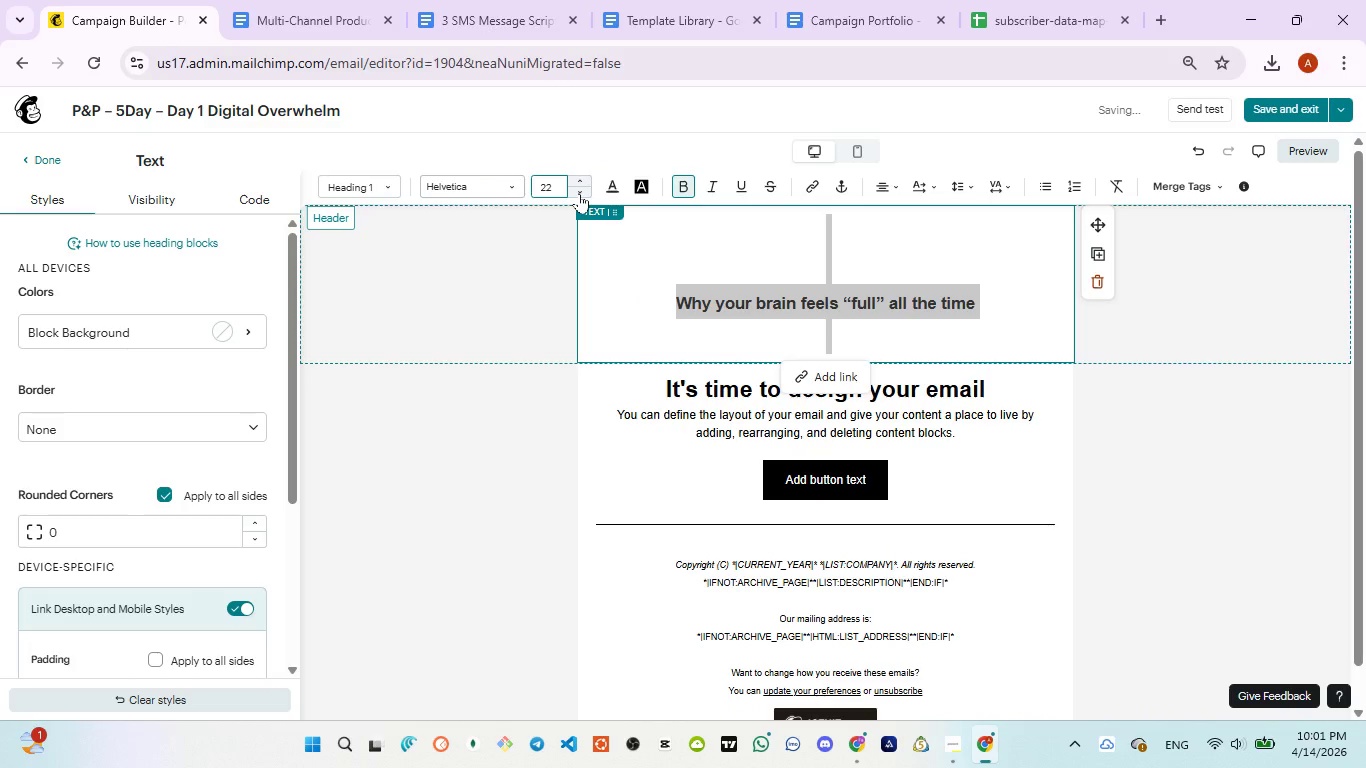 
triple_click([579, 193])
 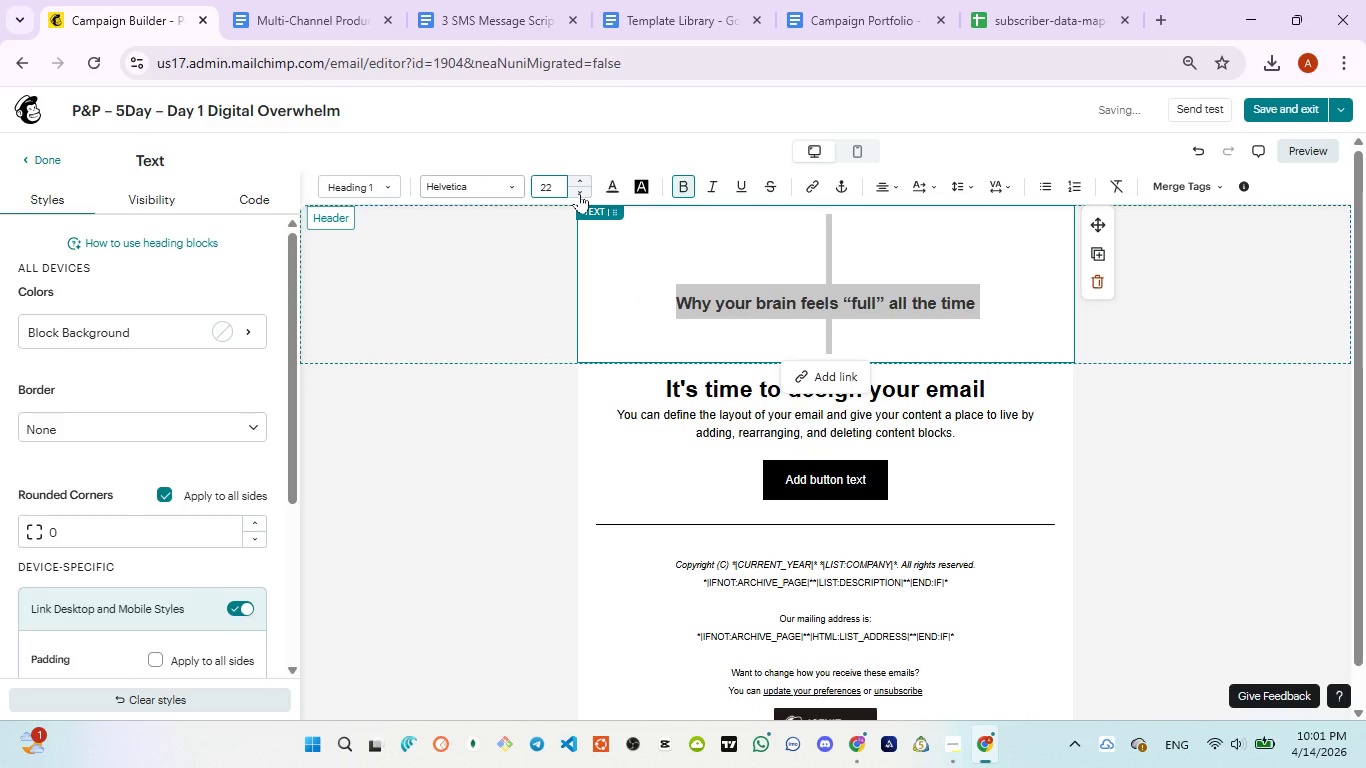 
triple_click([579, 193])
 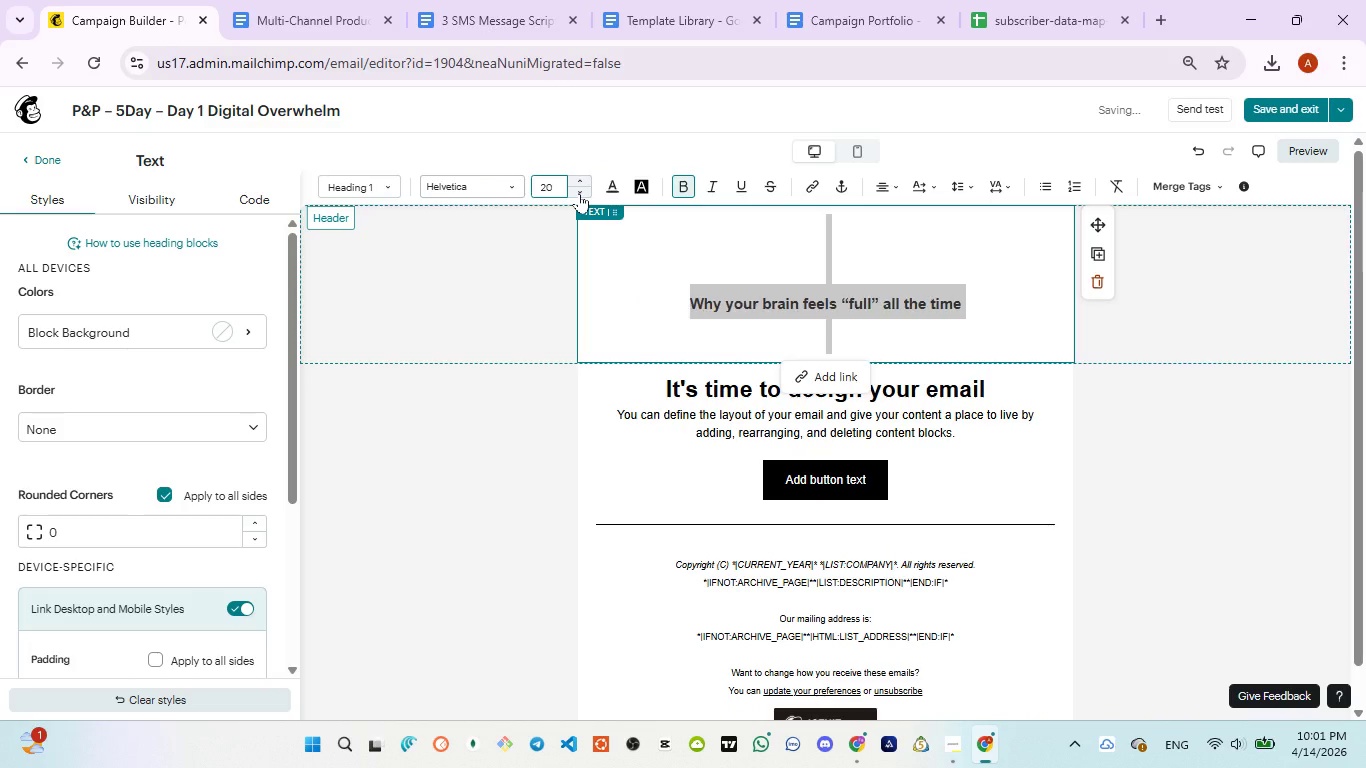 
triple_click([579, 193])
 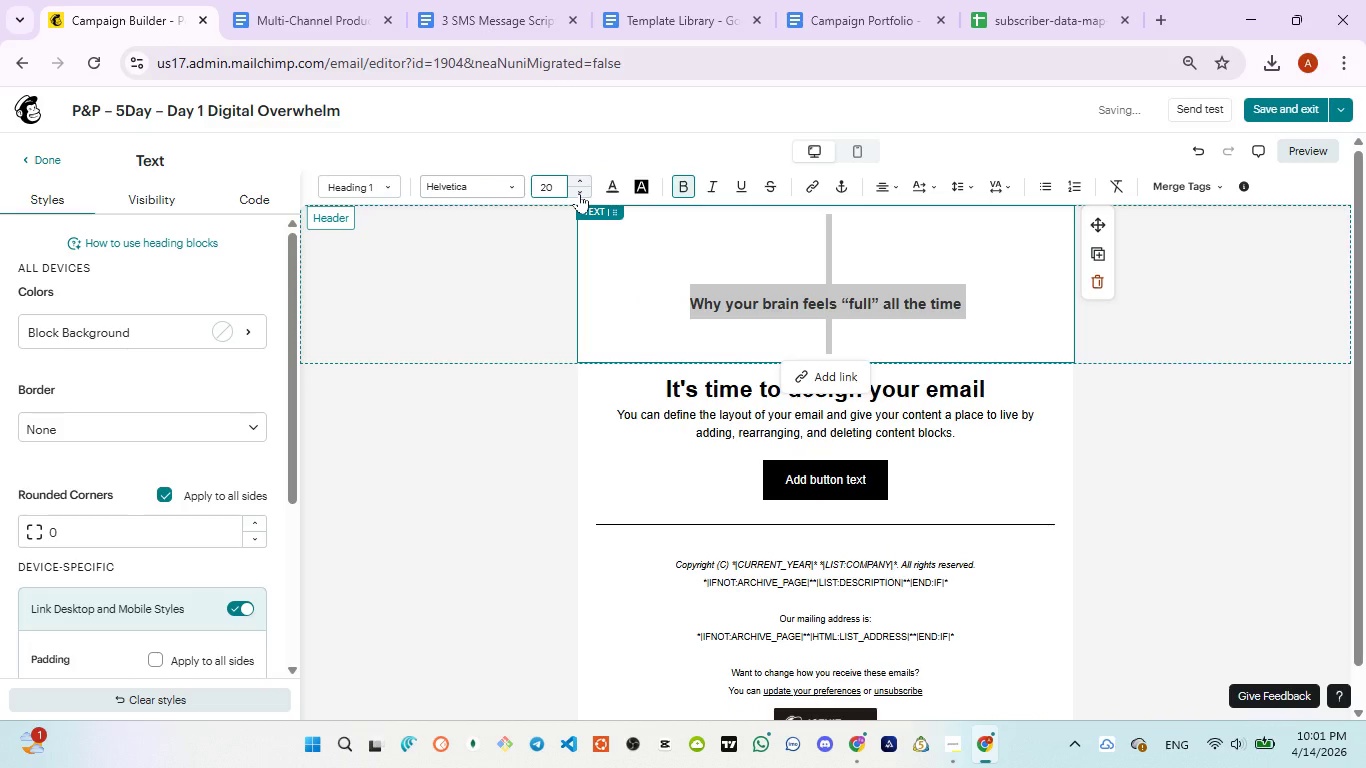 
triple_click([579, 193])
 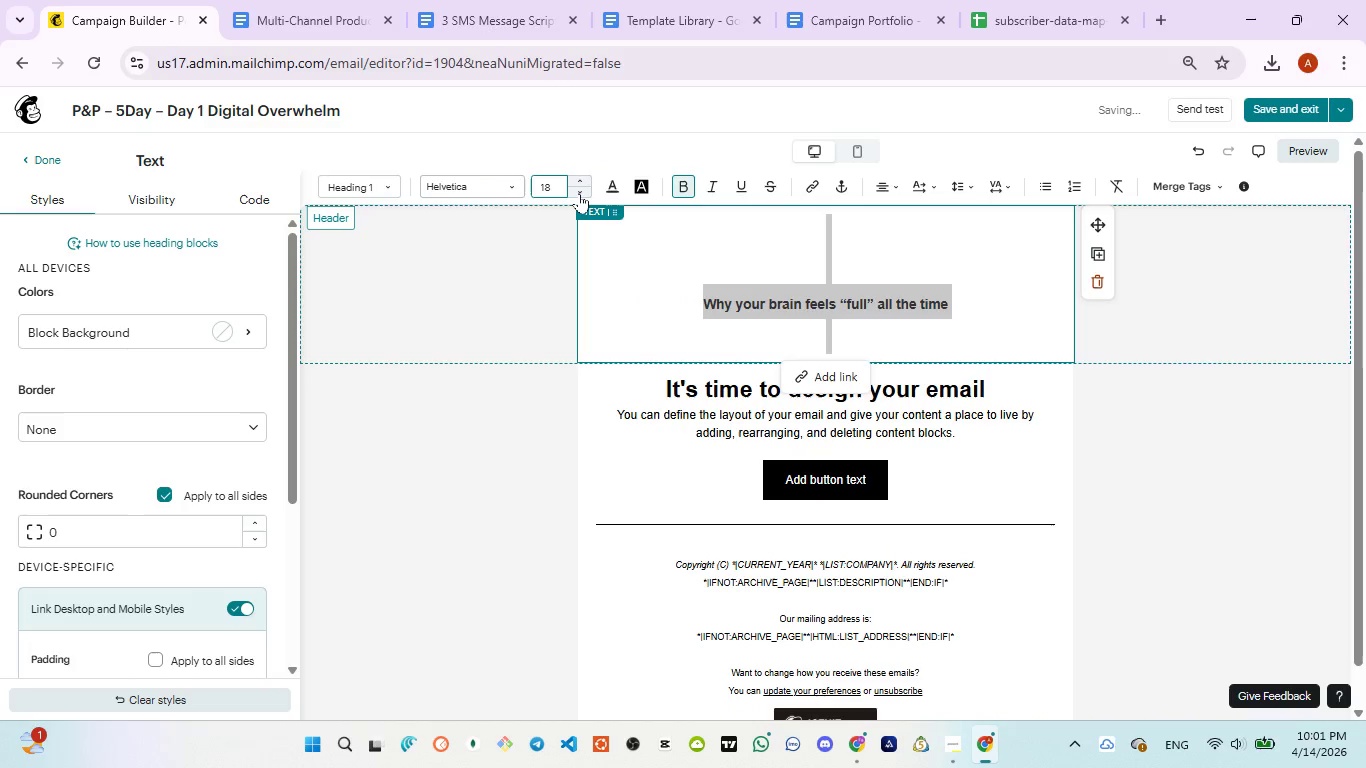 
triple_click([579, 193])
 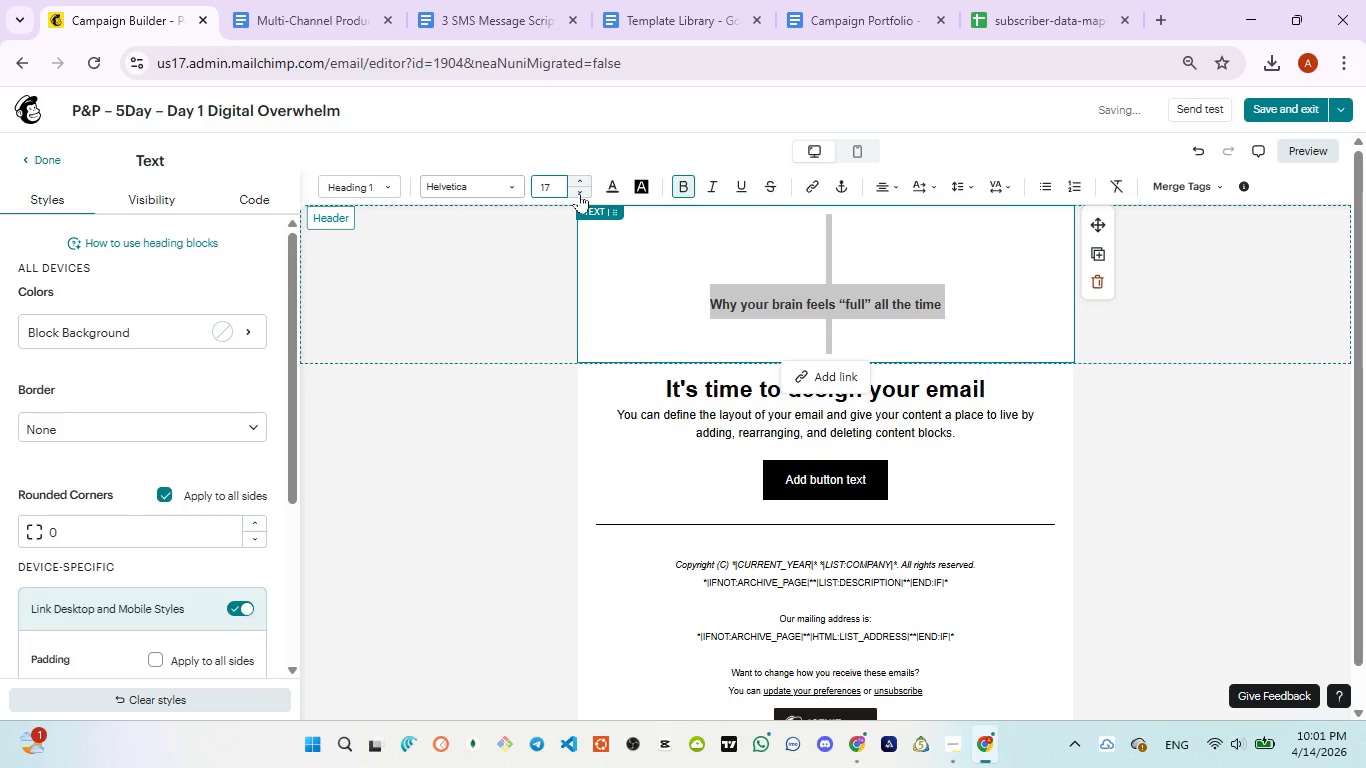 
triple_click([579, 193])
 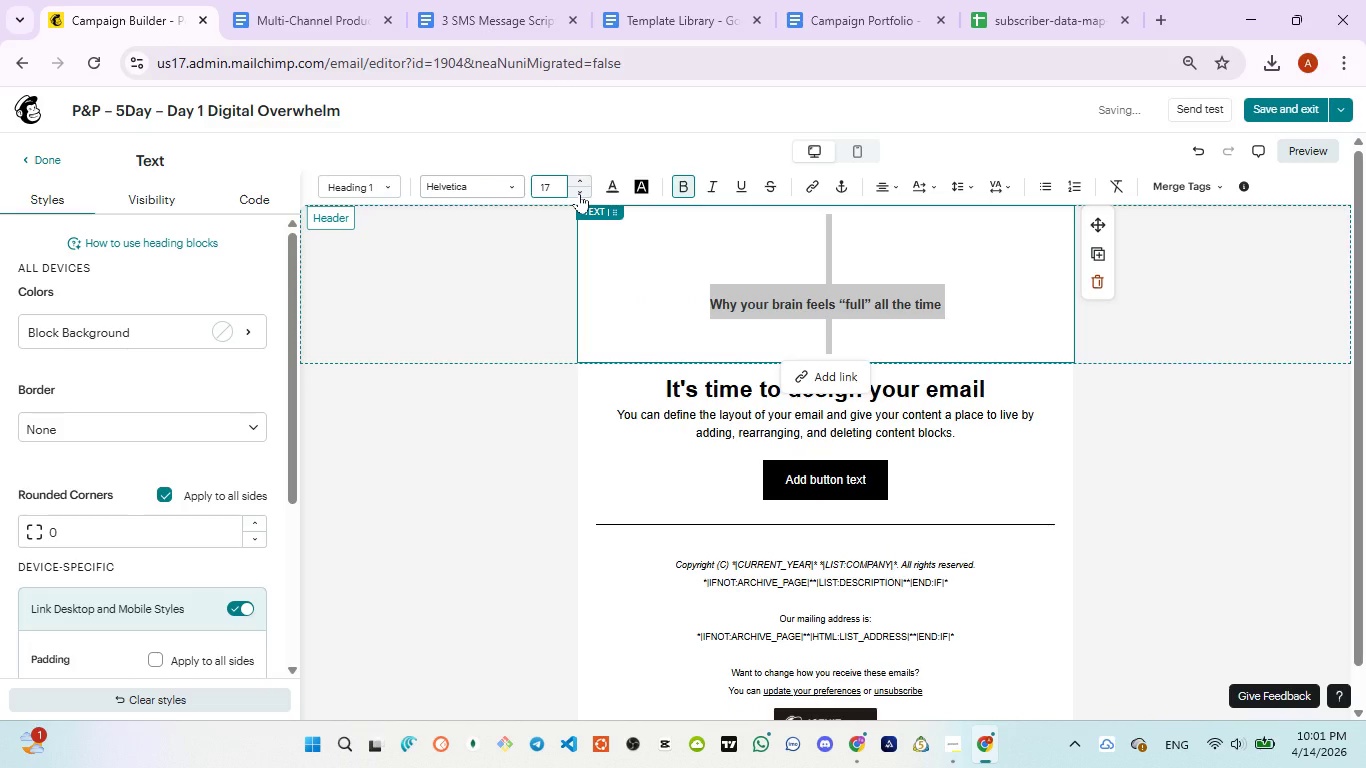 
triple_click([579, 193])
 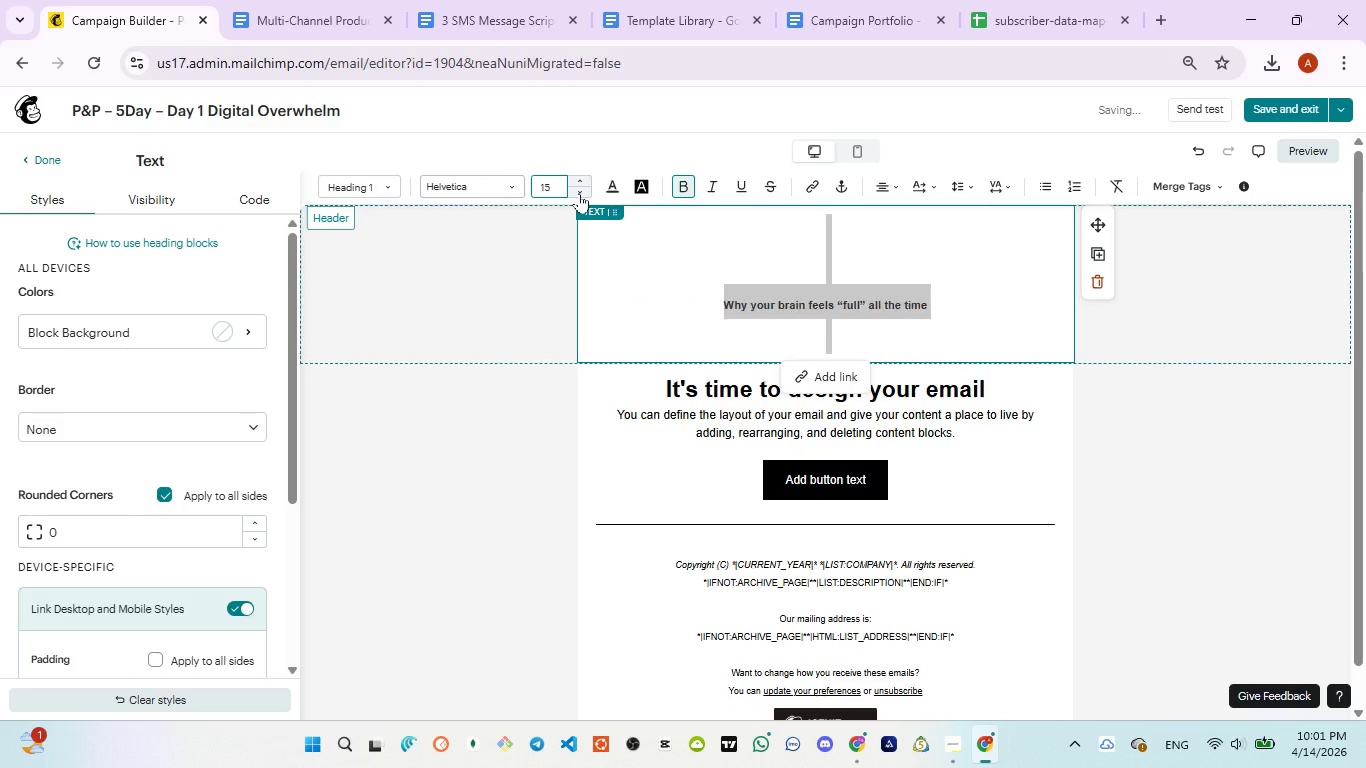 
triple_click([579, 193])
 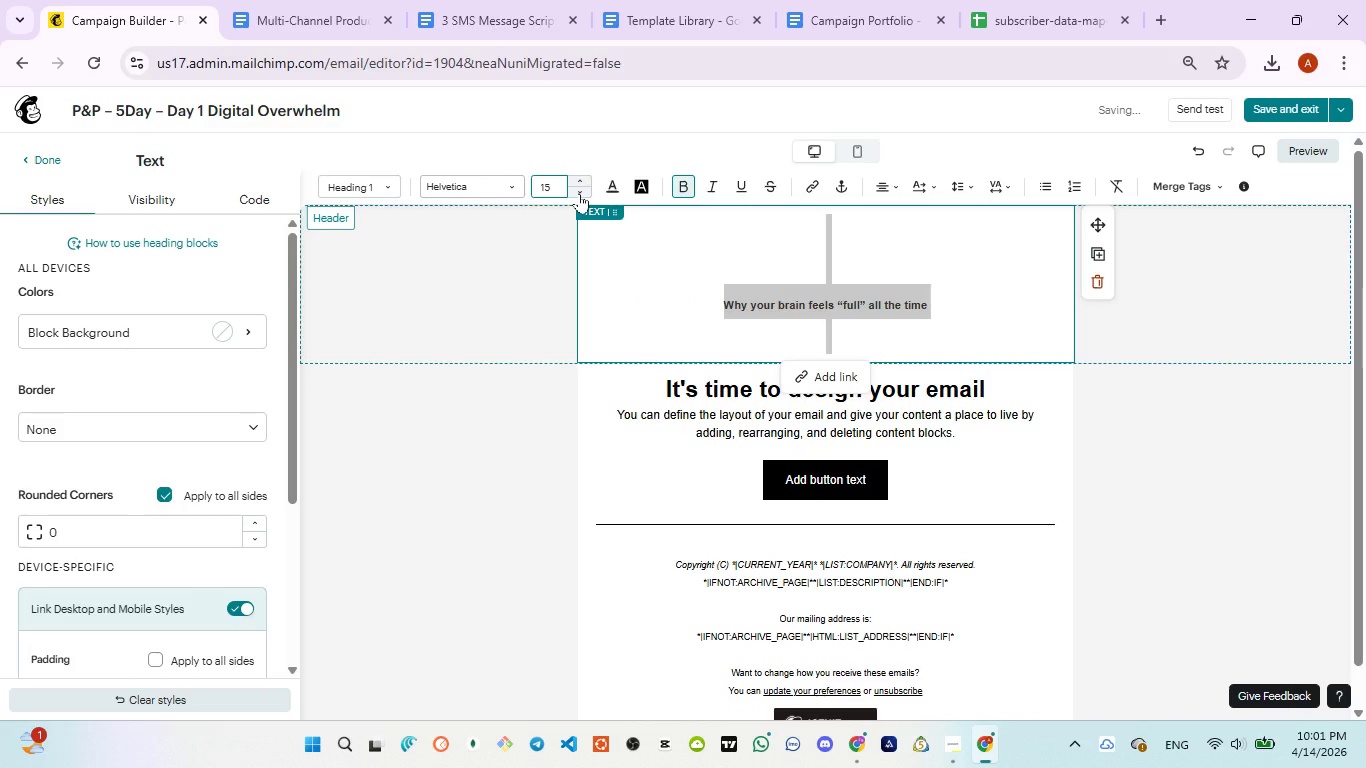 
triple_click([579, 193])
 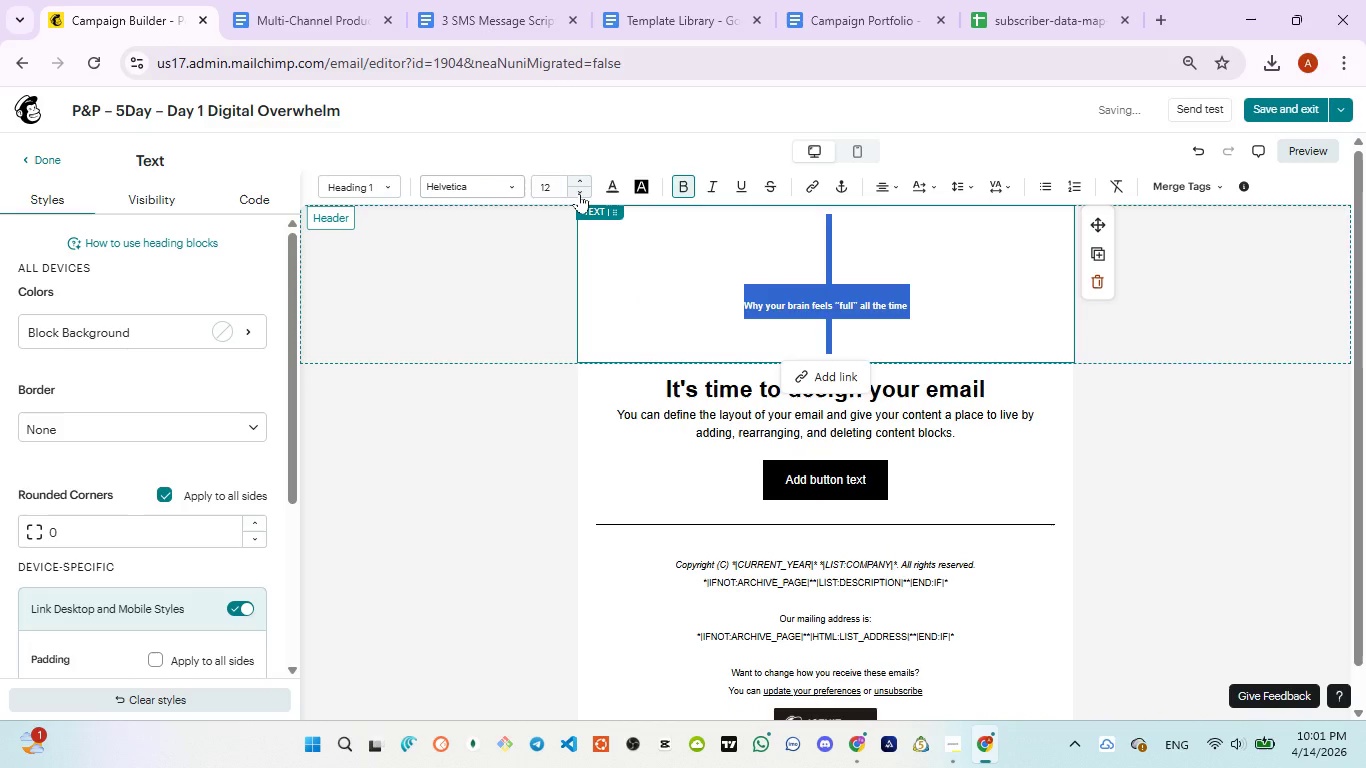 
left_click([579, 193])
 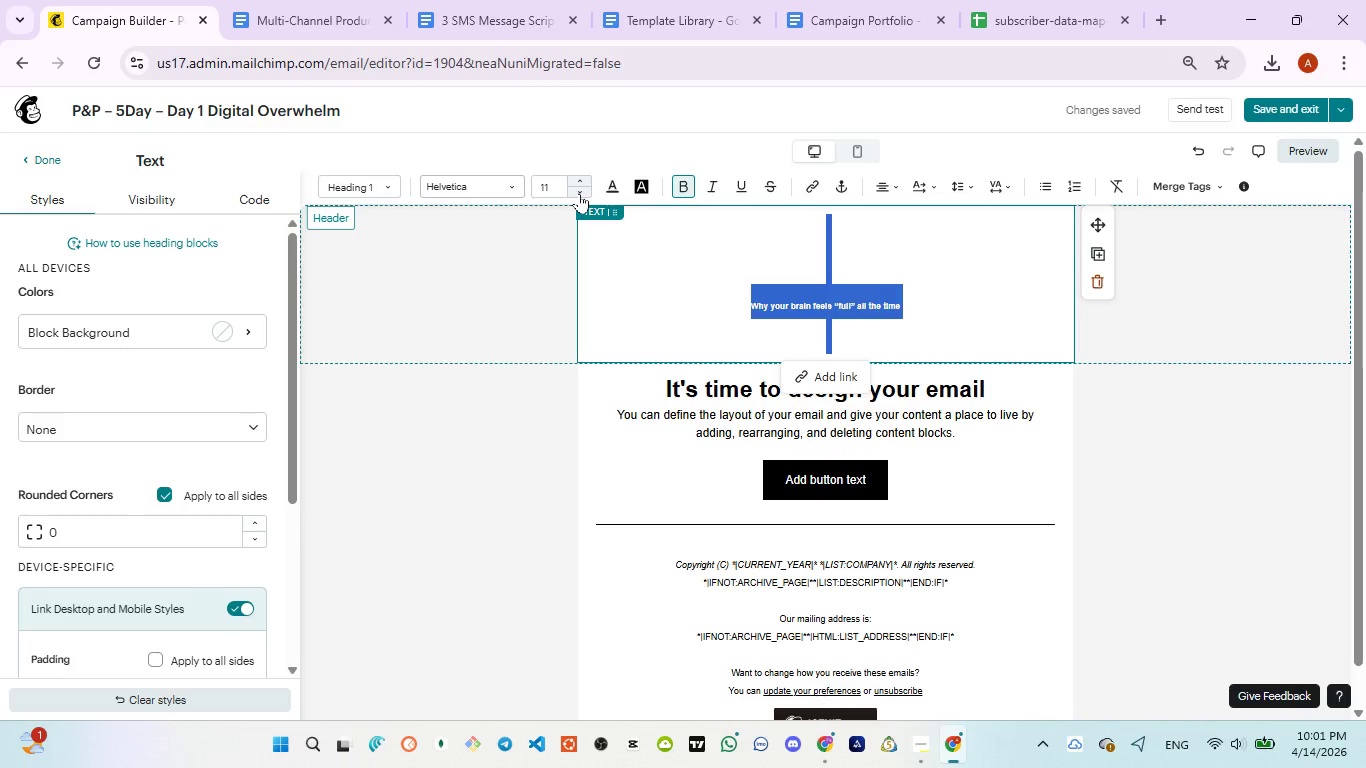 
wait(12.22)
 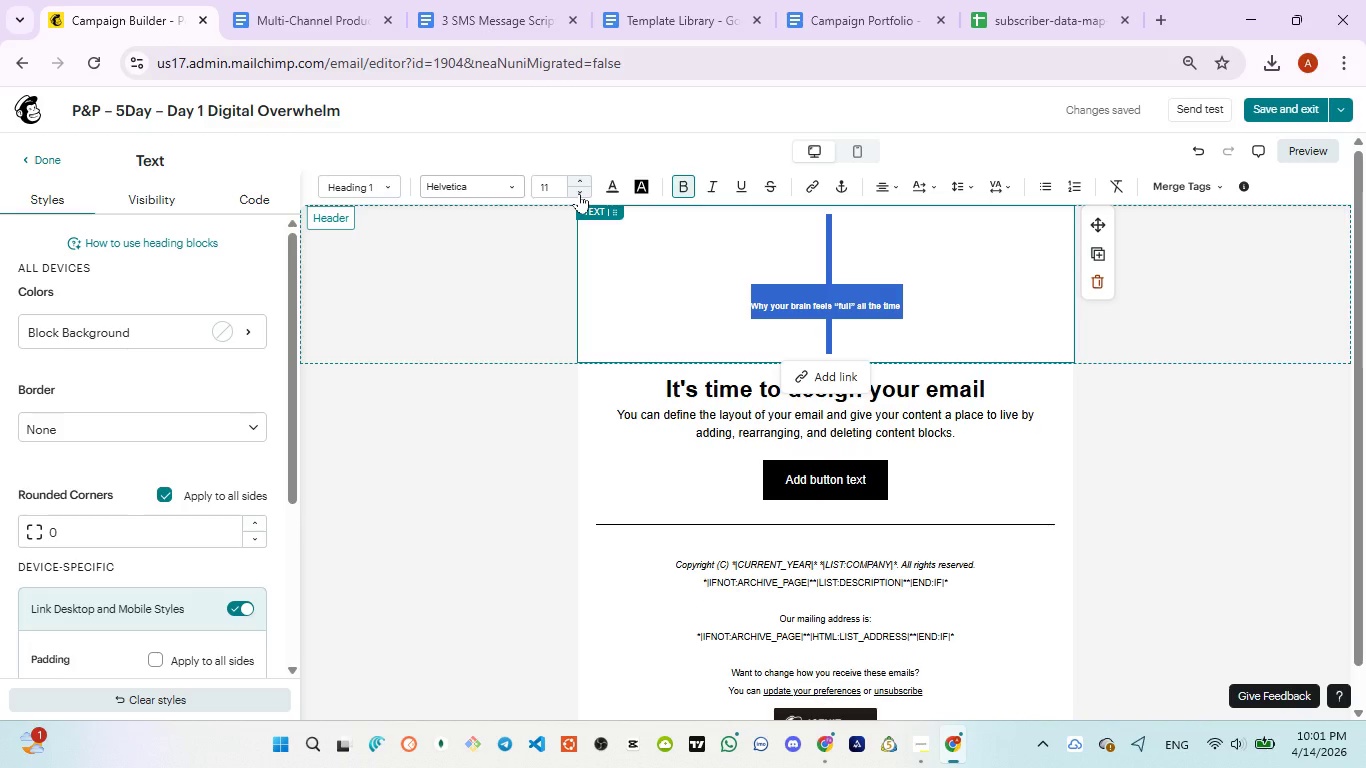 
double_click([585, 182])
 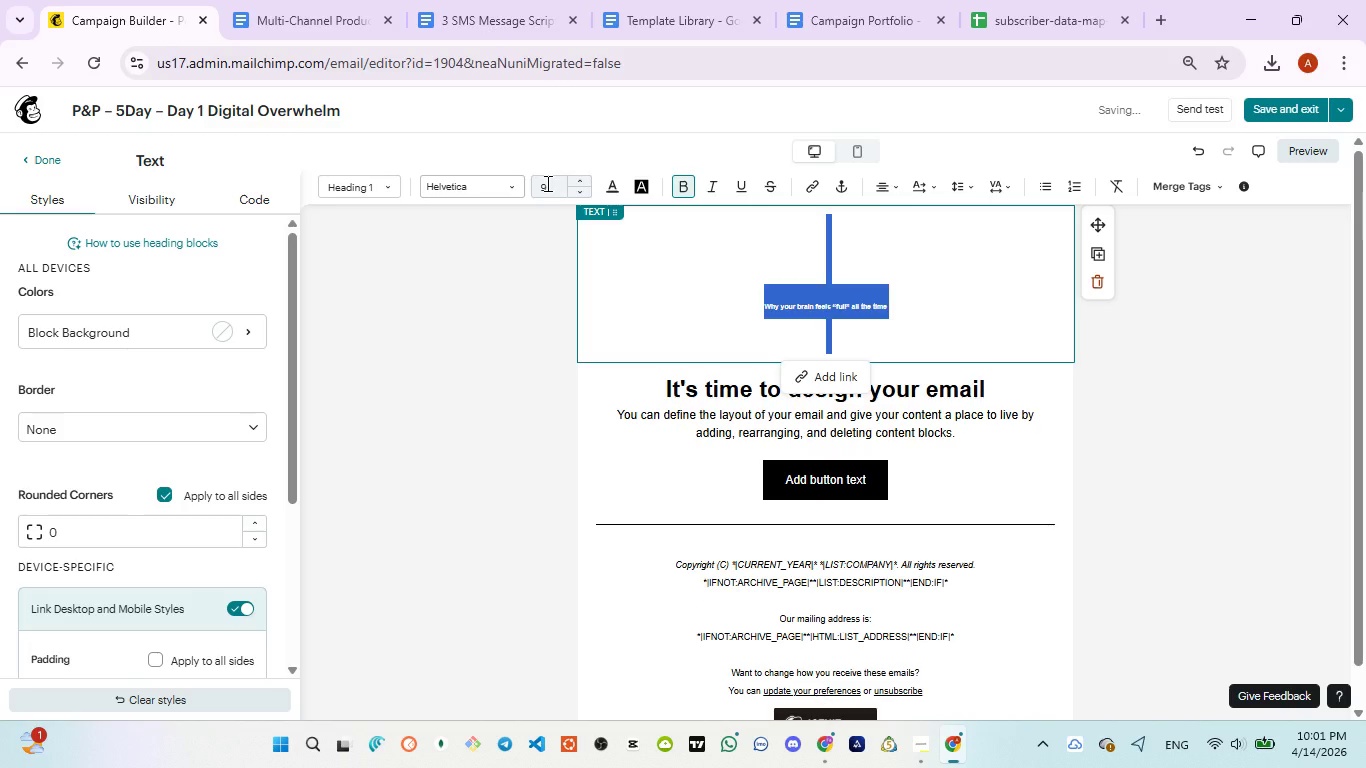 
double_click([546, 183])
 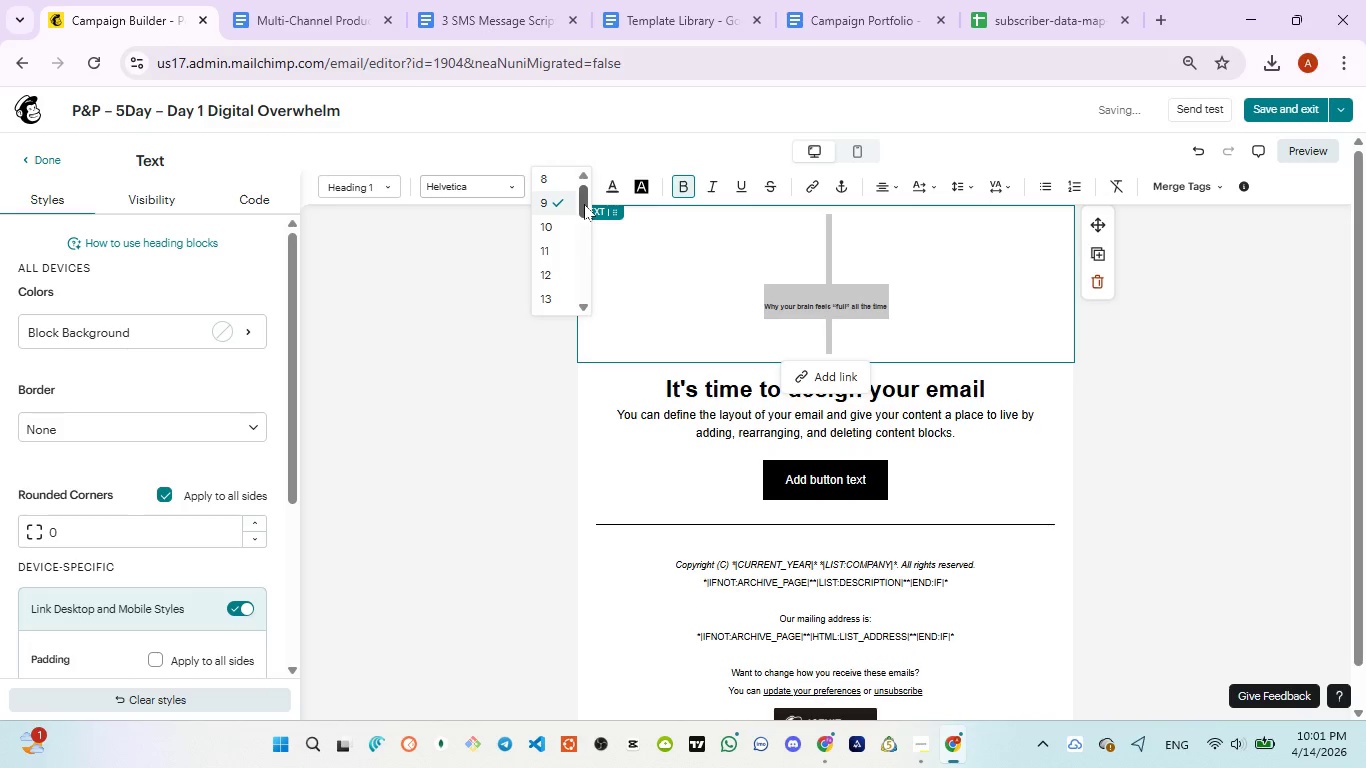 
left_click_drag(start_coordinate=[584, 204], to_coordinate=[584, 248])
 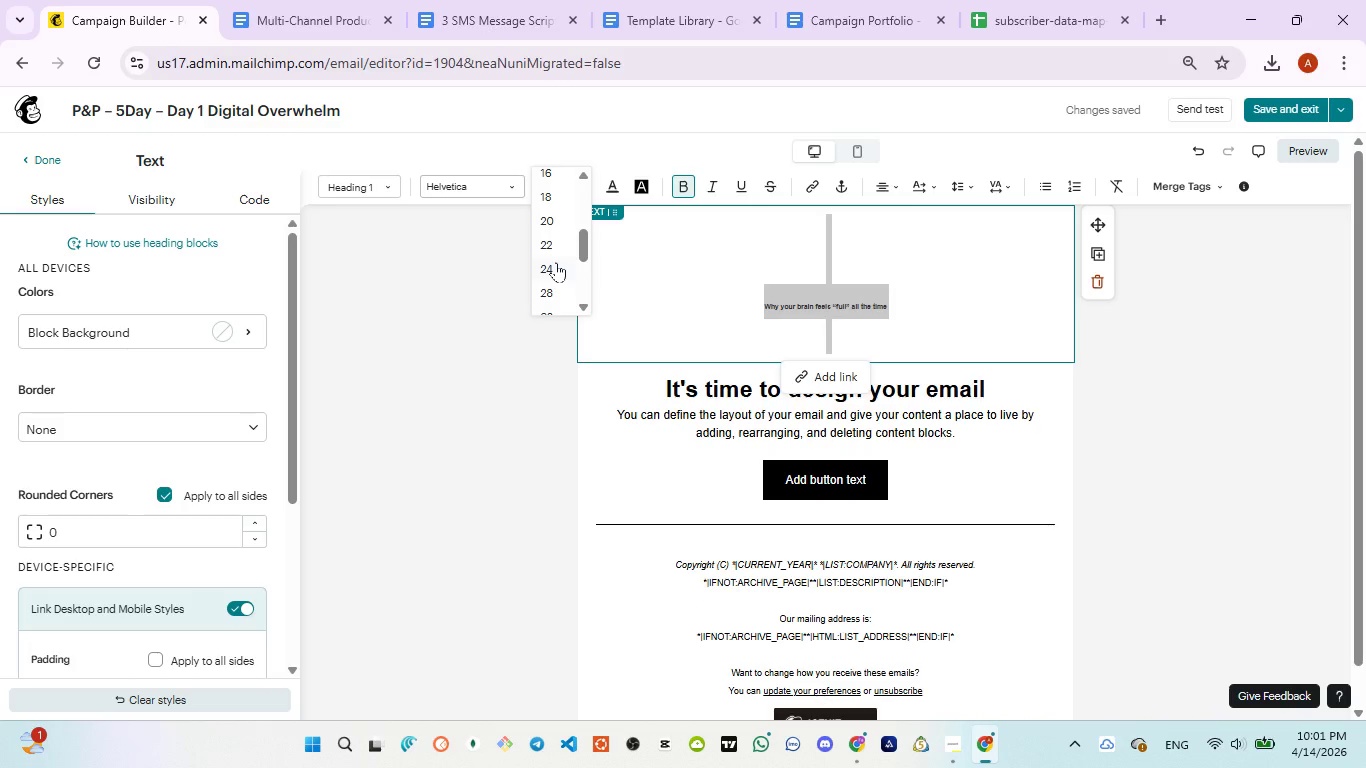 
left_click([556, 262])
 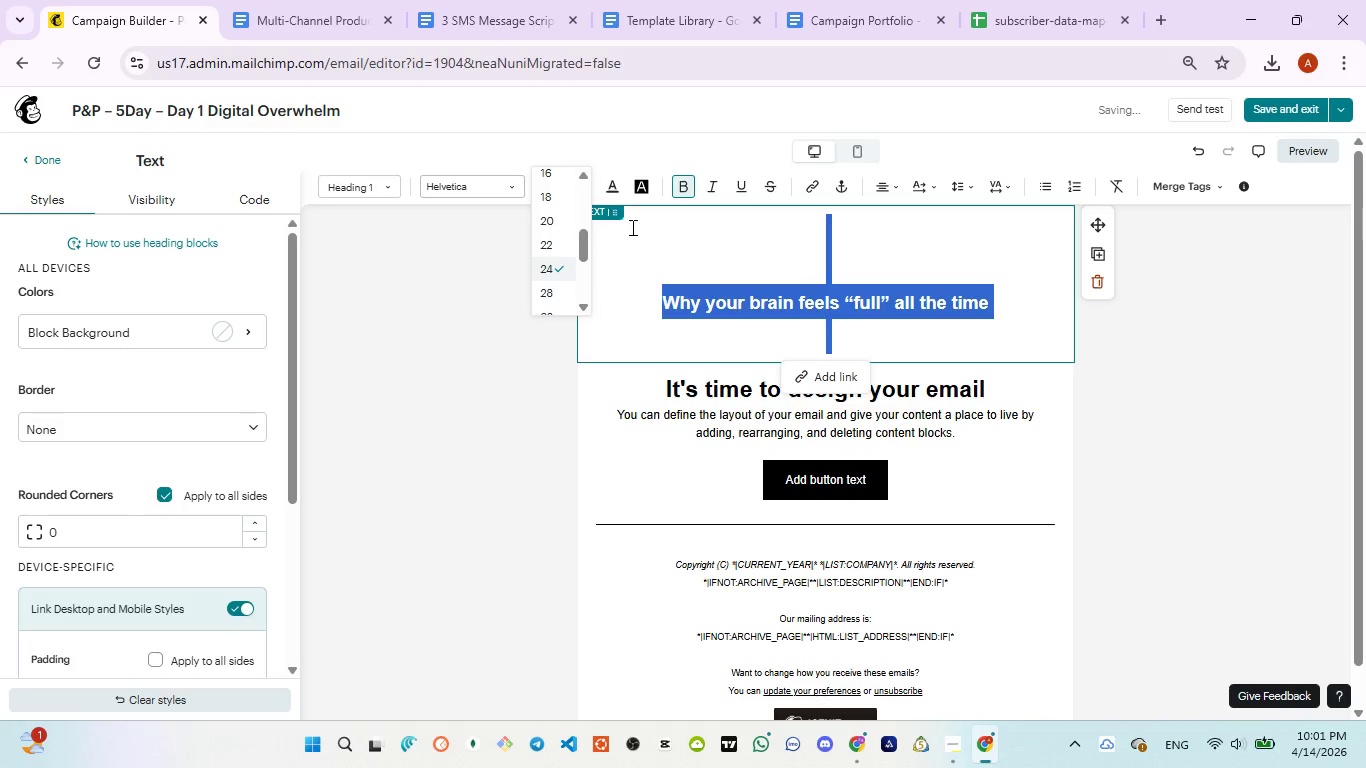 
left_click([637, 227])
 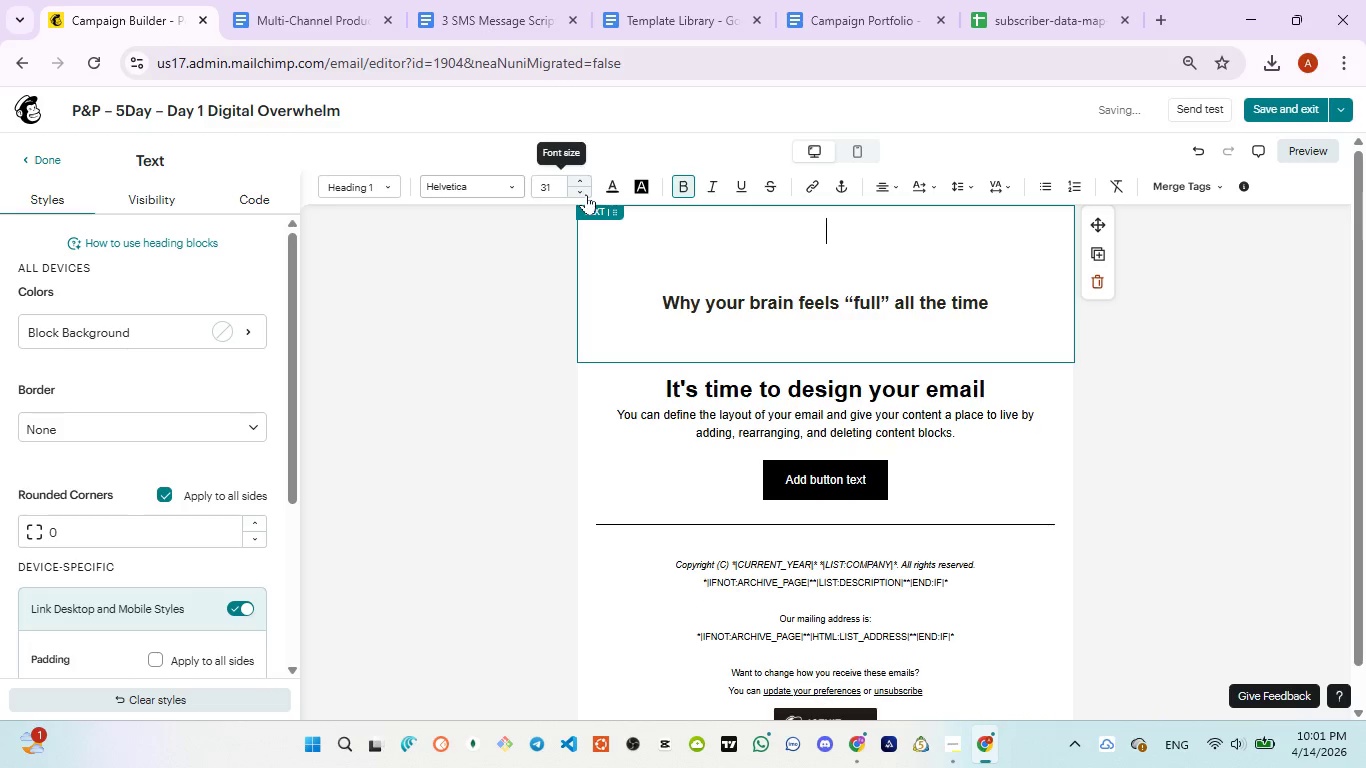 
left_click([586, 194])
 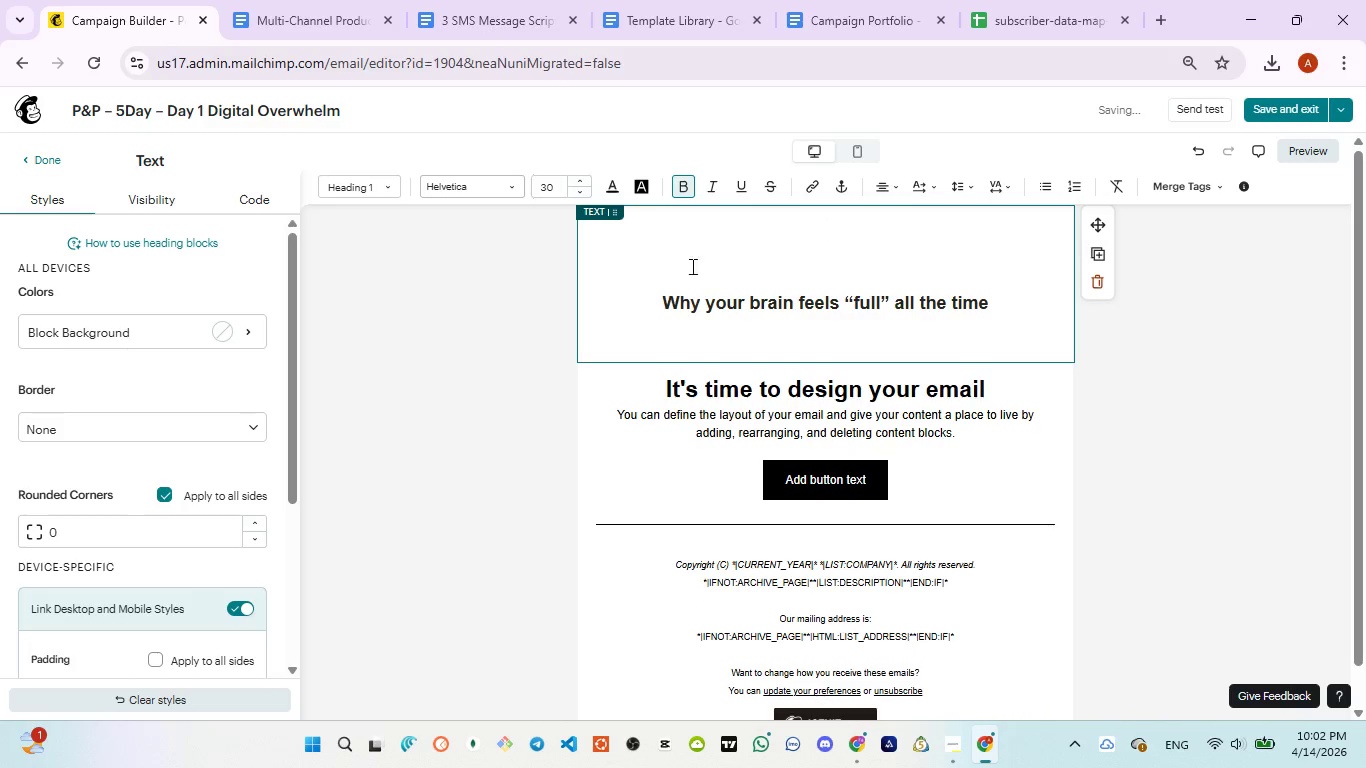 
left_click([696, 273])
 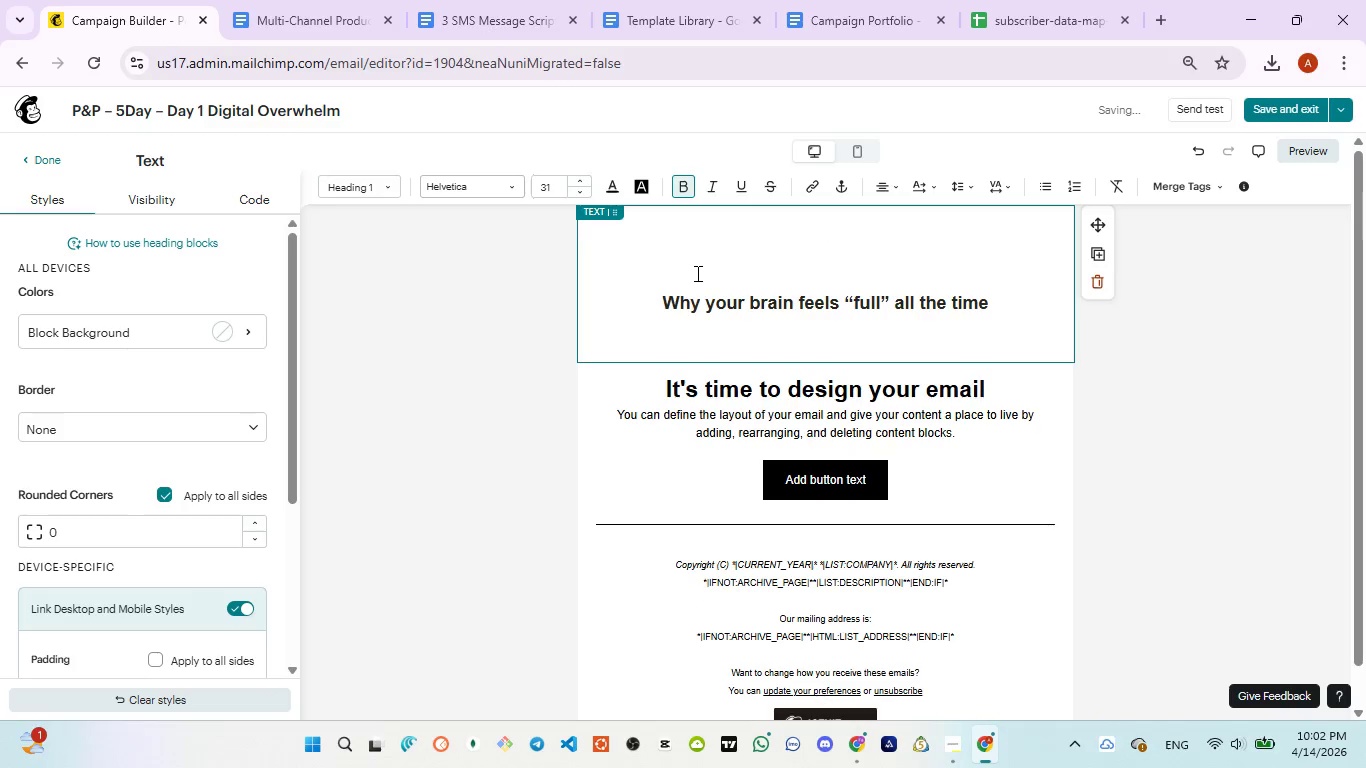 
key(Control+ControlLeft)
 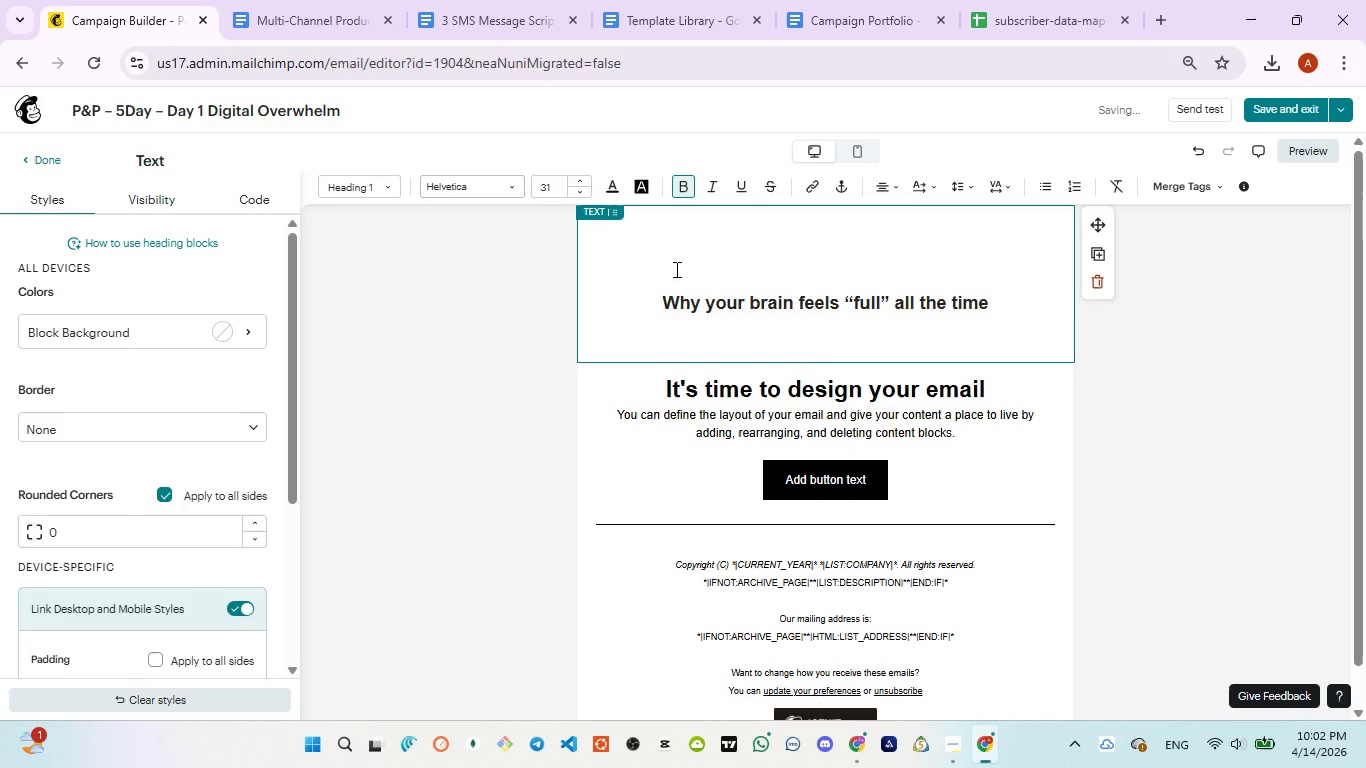 
key(Control+A)
 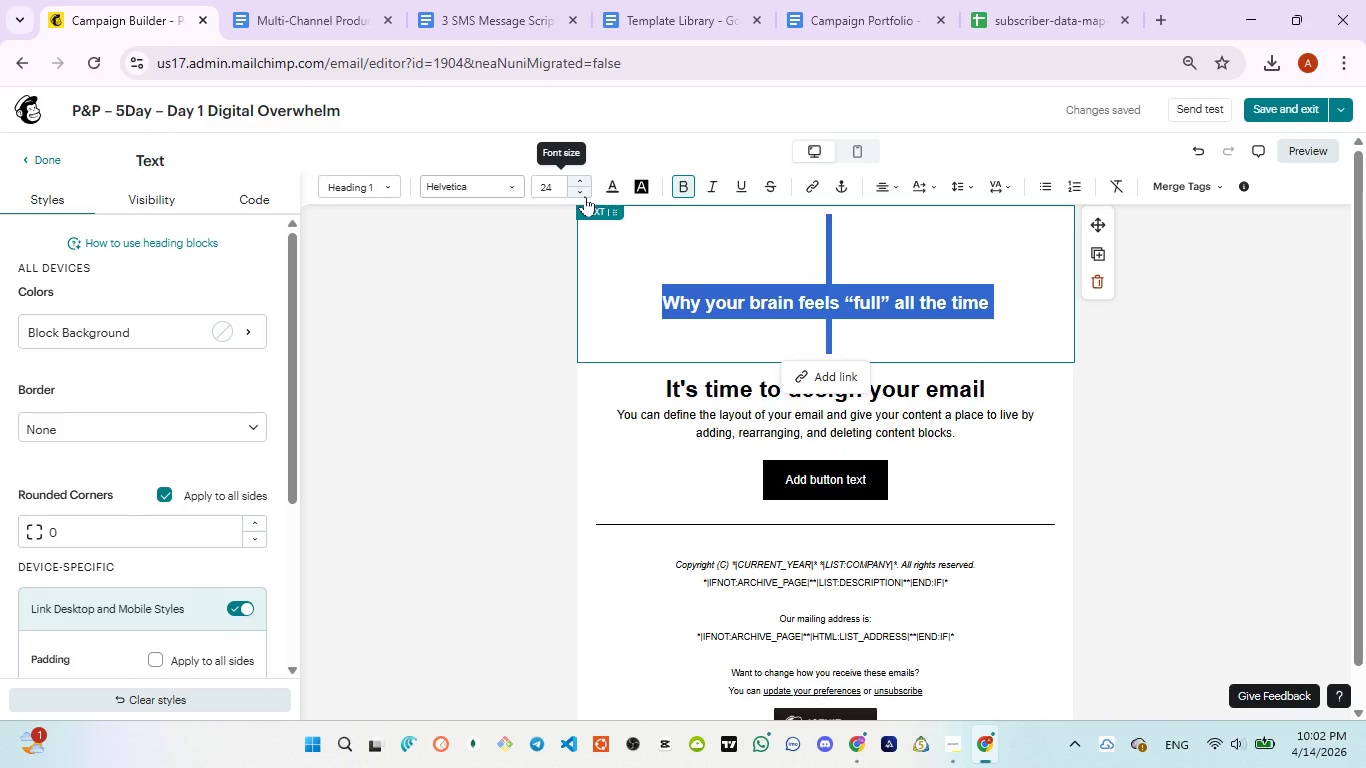 
left_click([585, 196])
 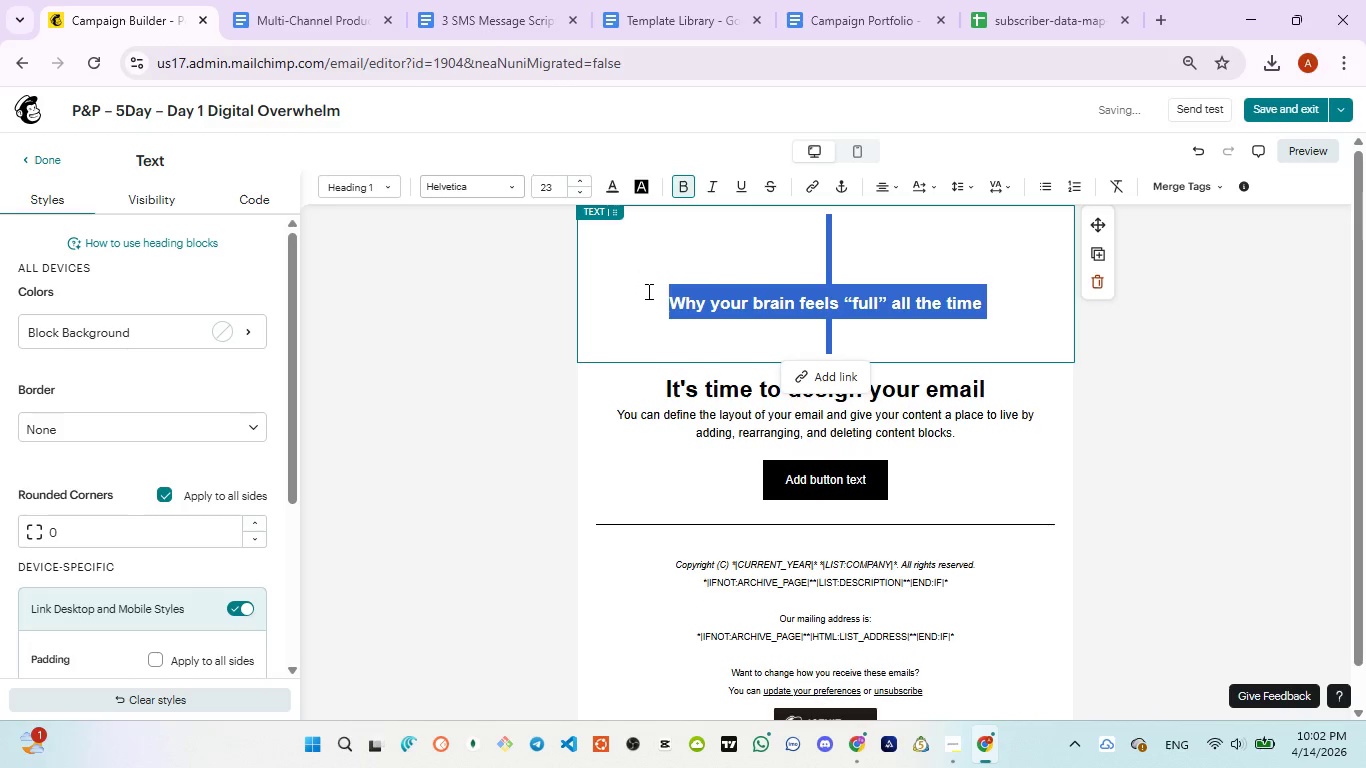 
left_click([652, 298])
 